 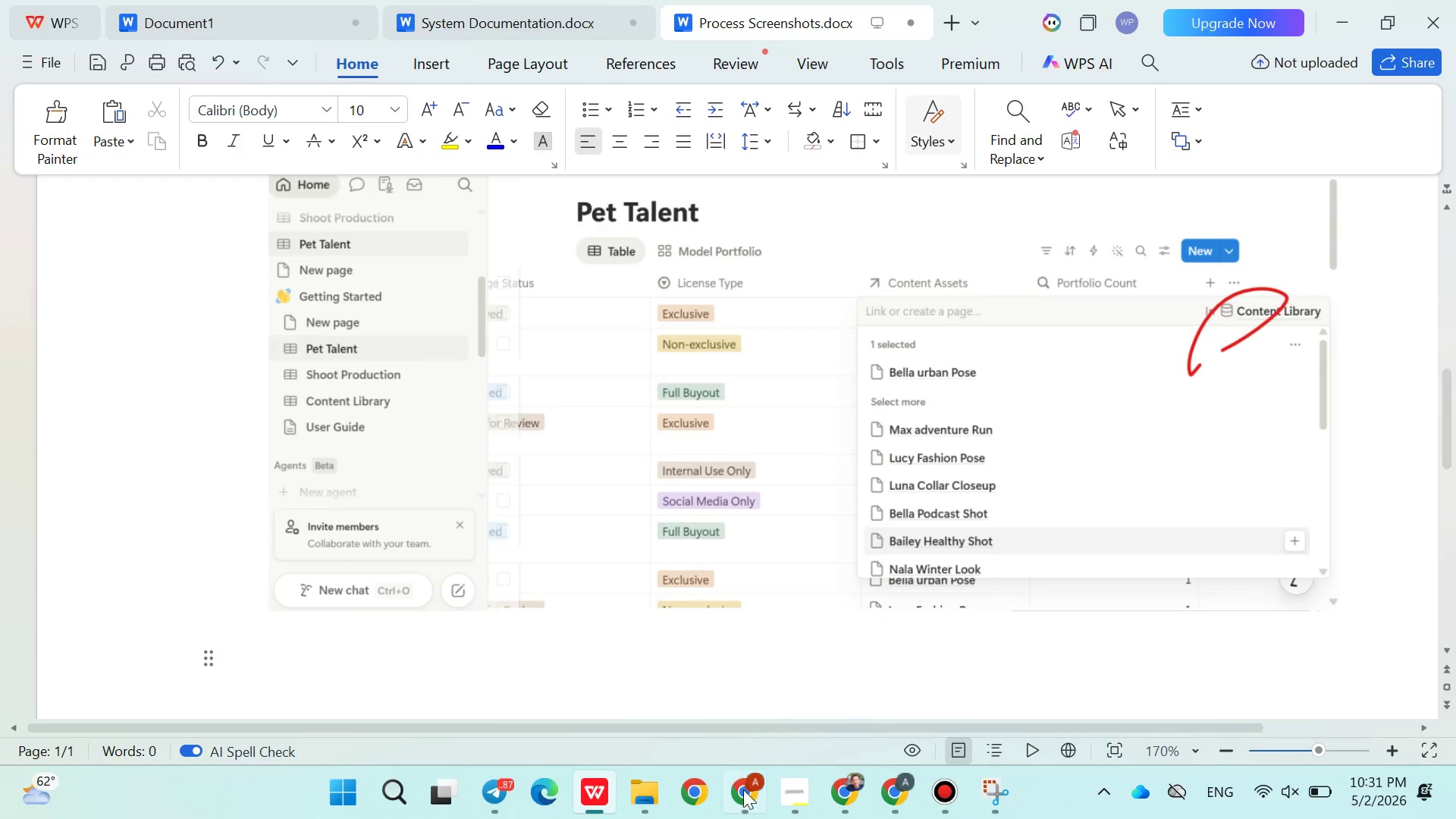 
left_click([747, 799])
 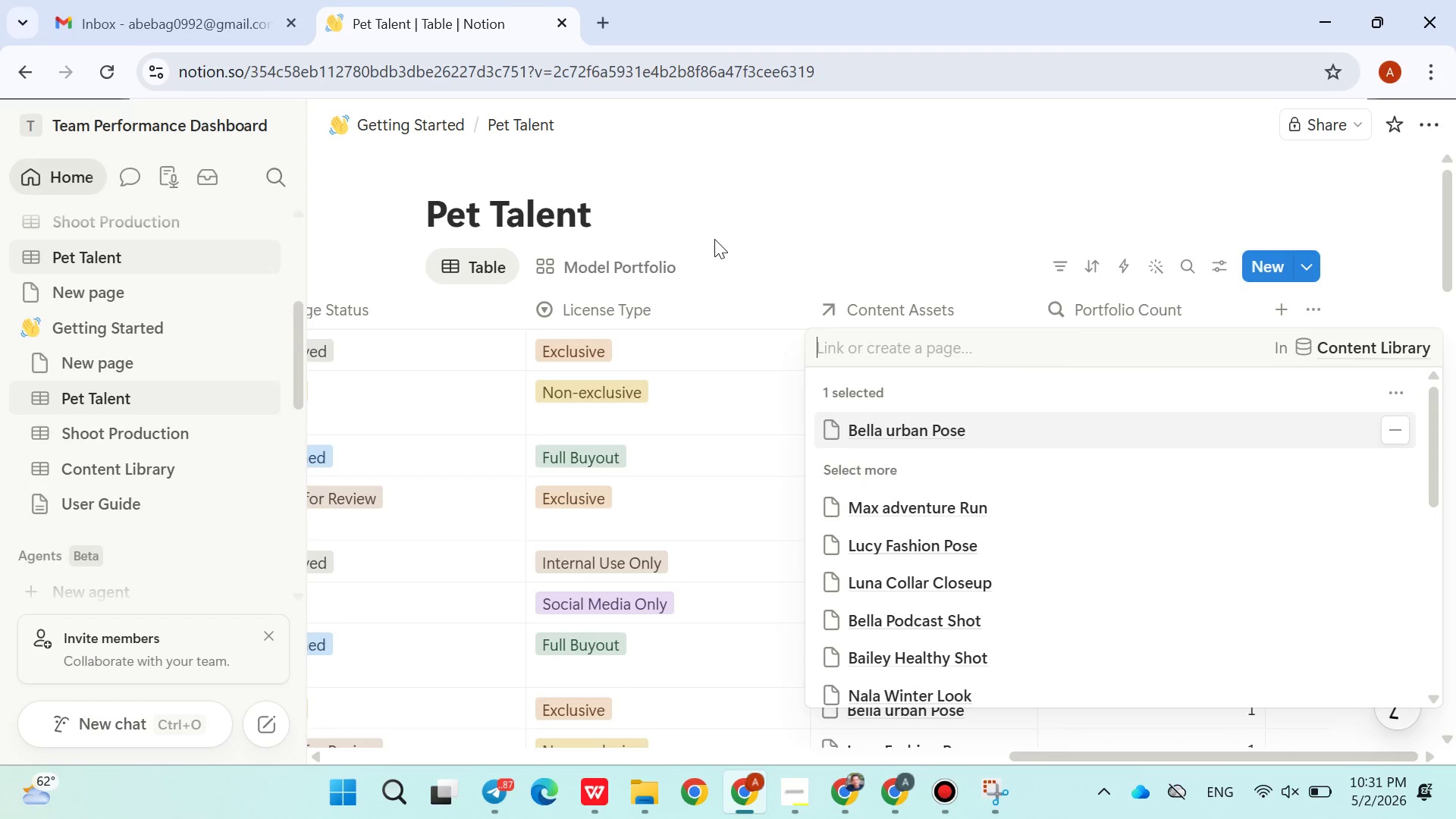 
left_click([717, 241])
 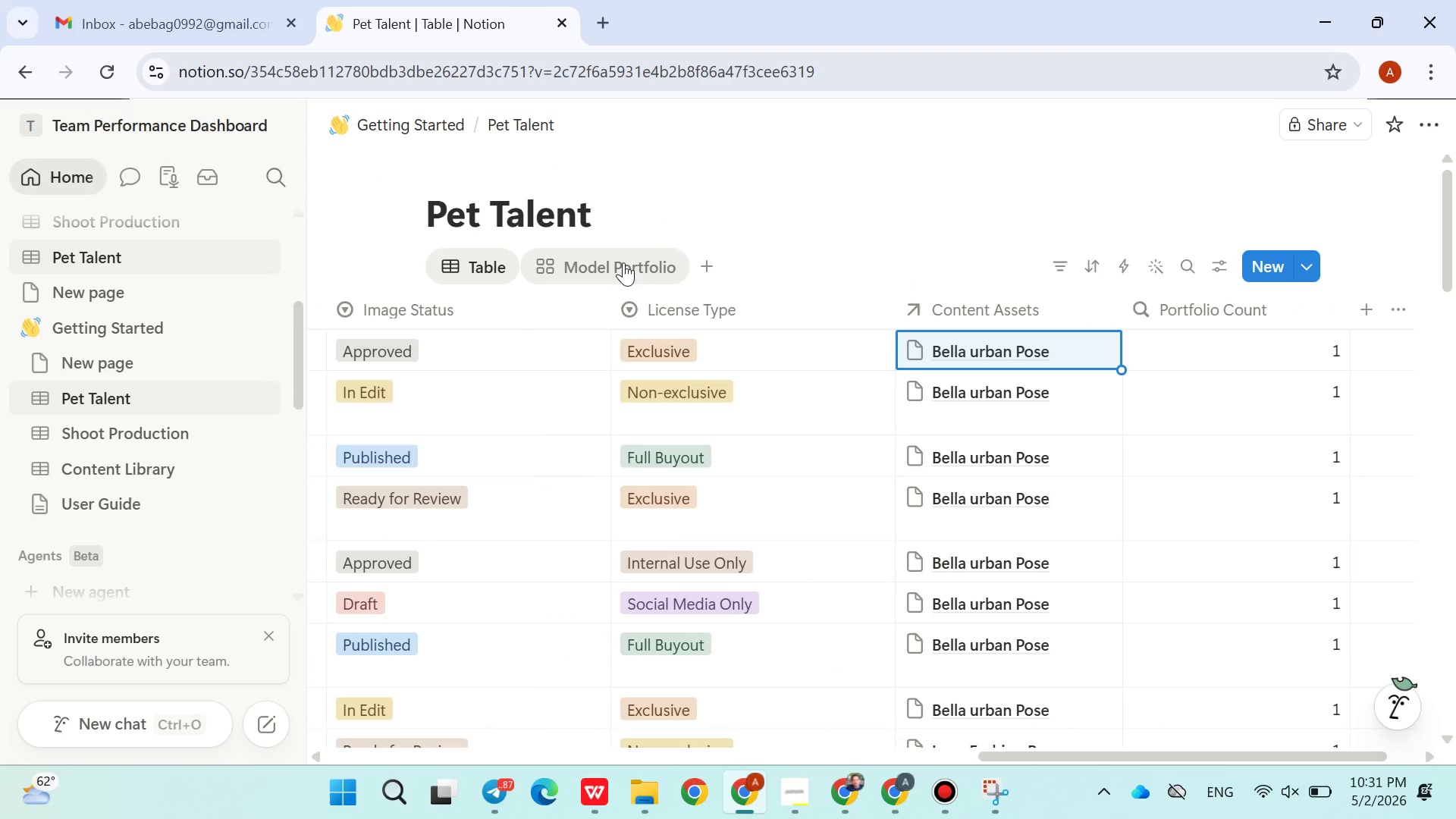 
left_click([623, 262])
 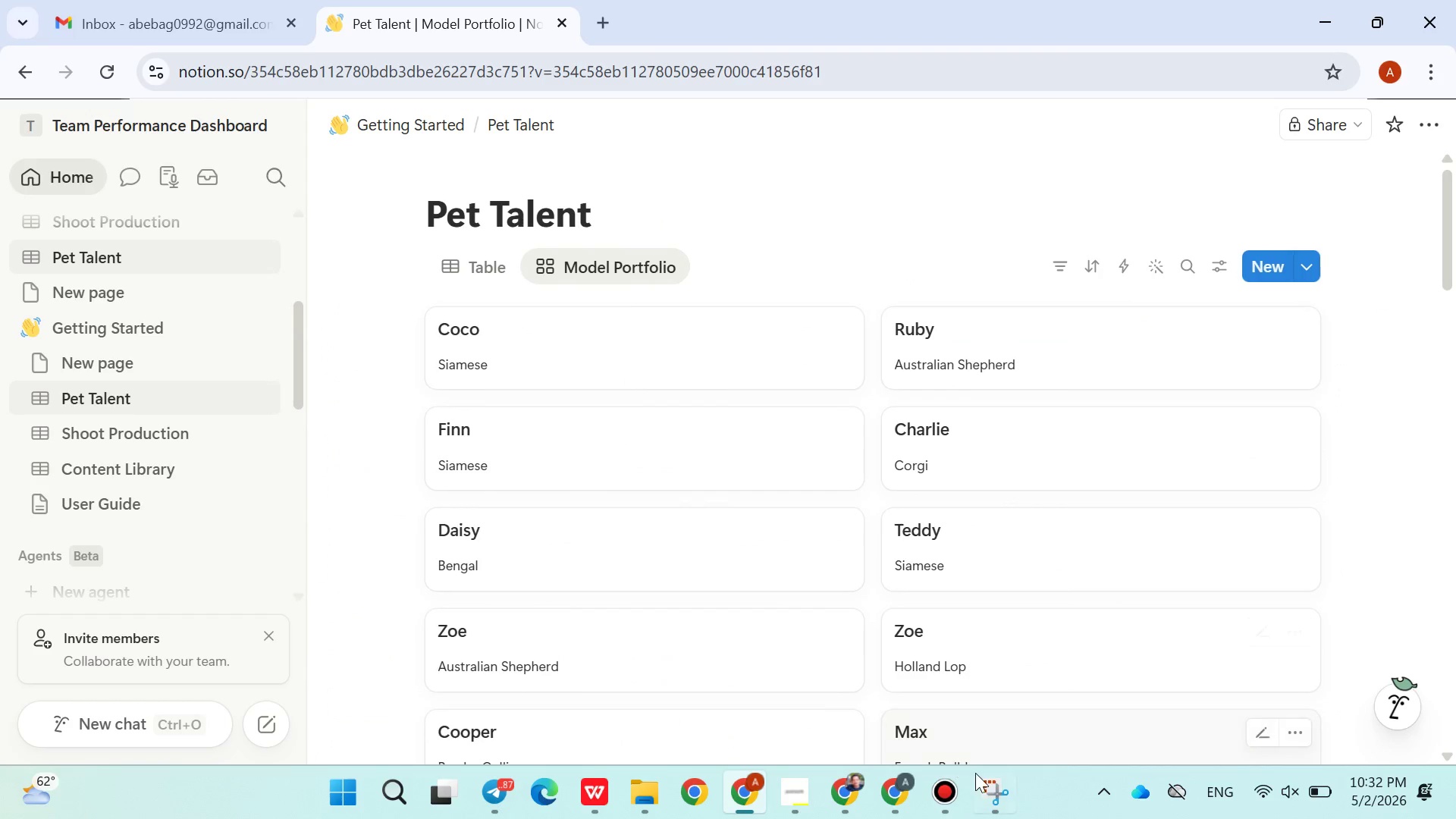 
left_click([985, 780])
 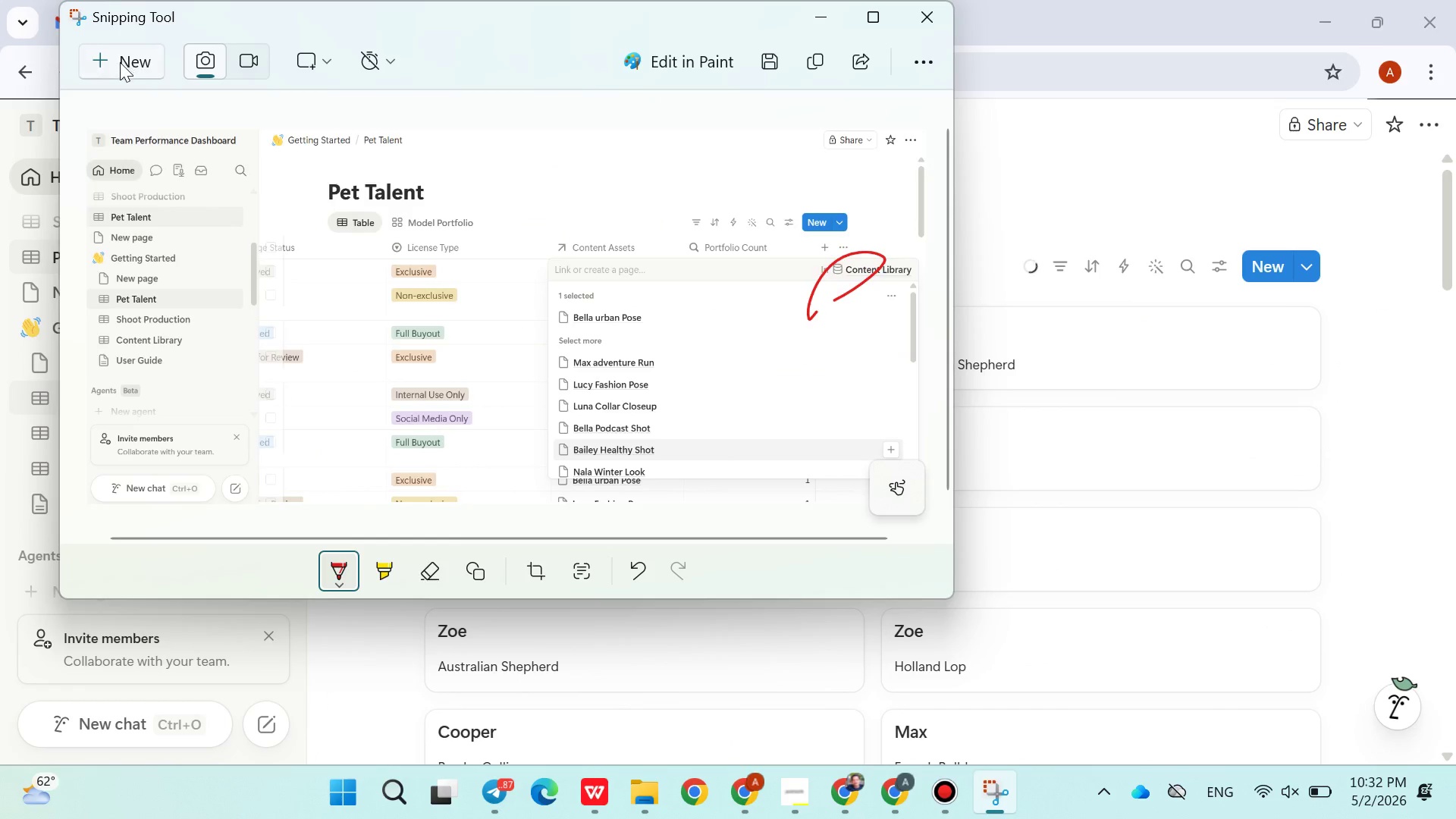 
left_click([120, 62])
 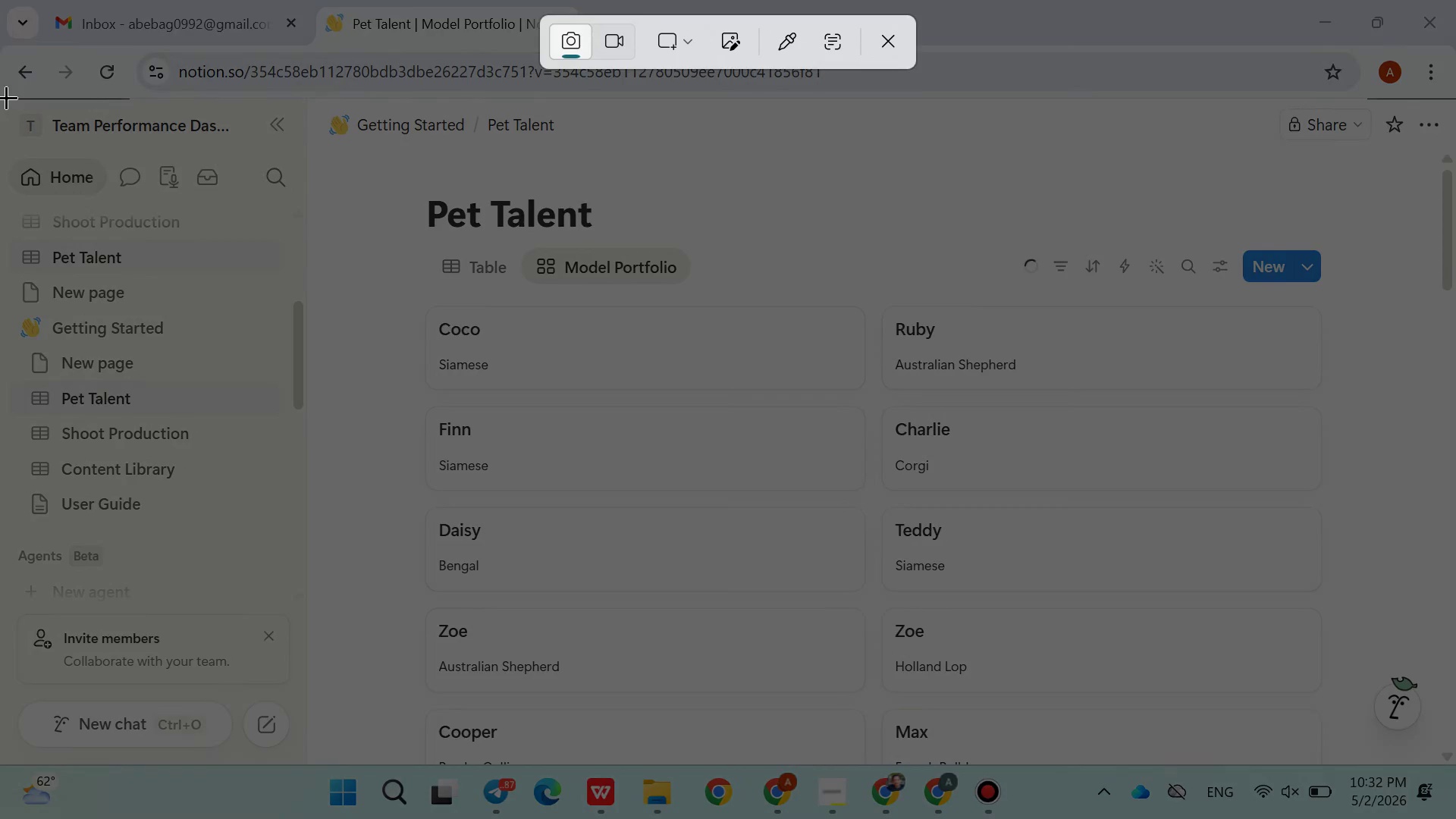 
left_click_drag(start_coordinate=[6, 97], to_coordinate=[1448, 741])
 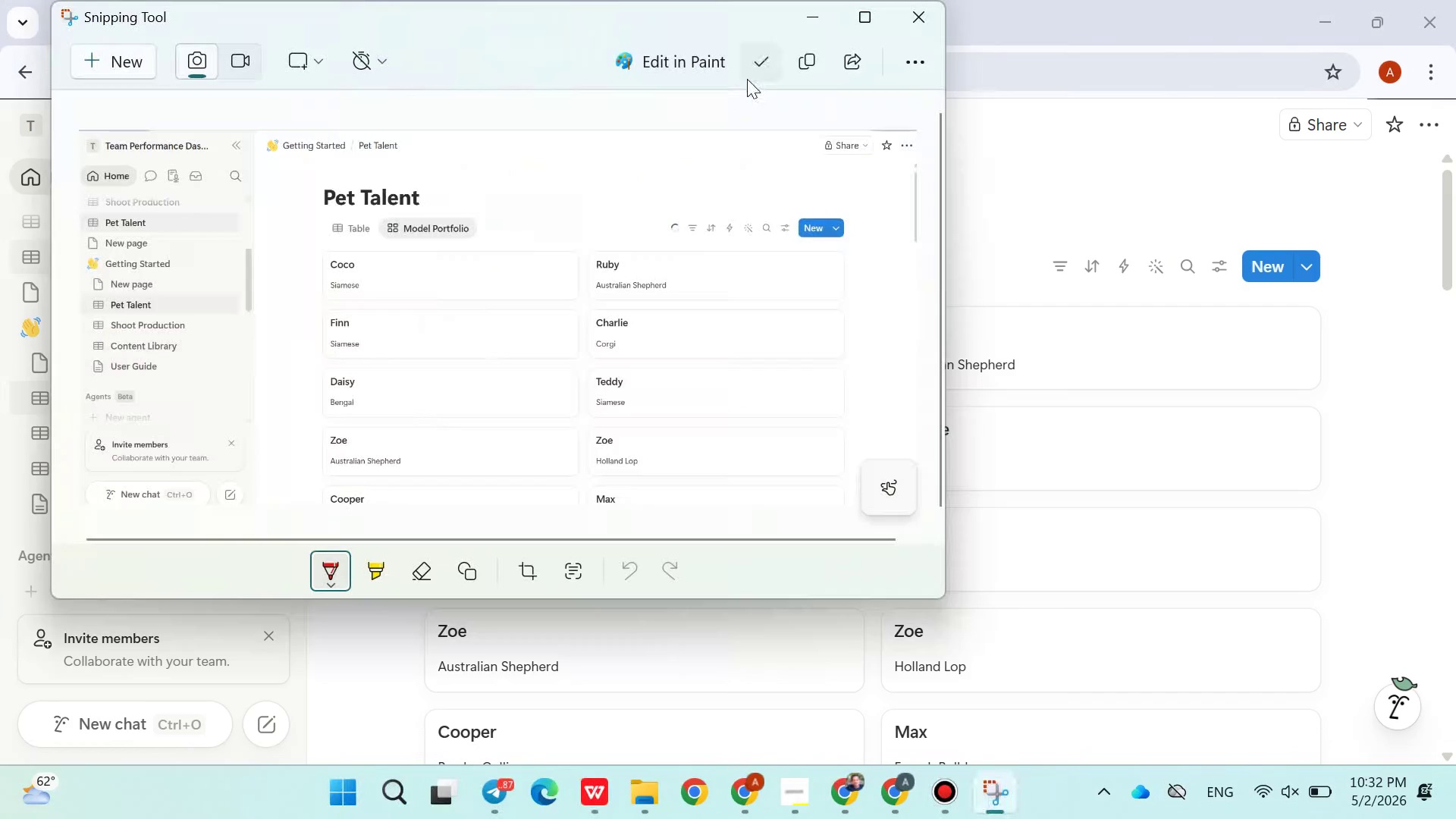 
left_click([799, 57])
 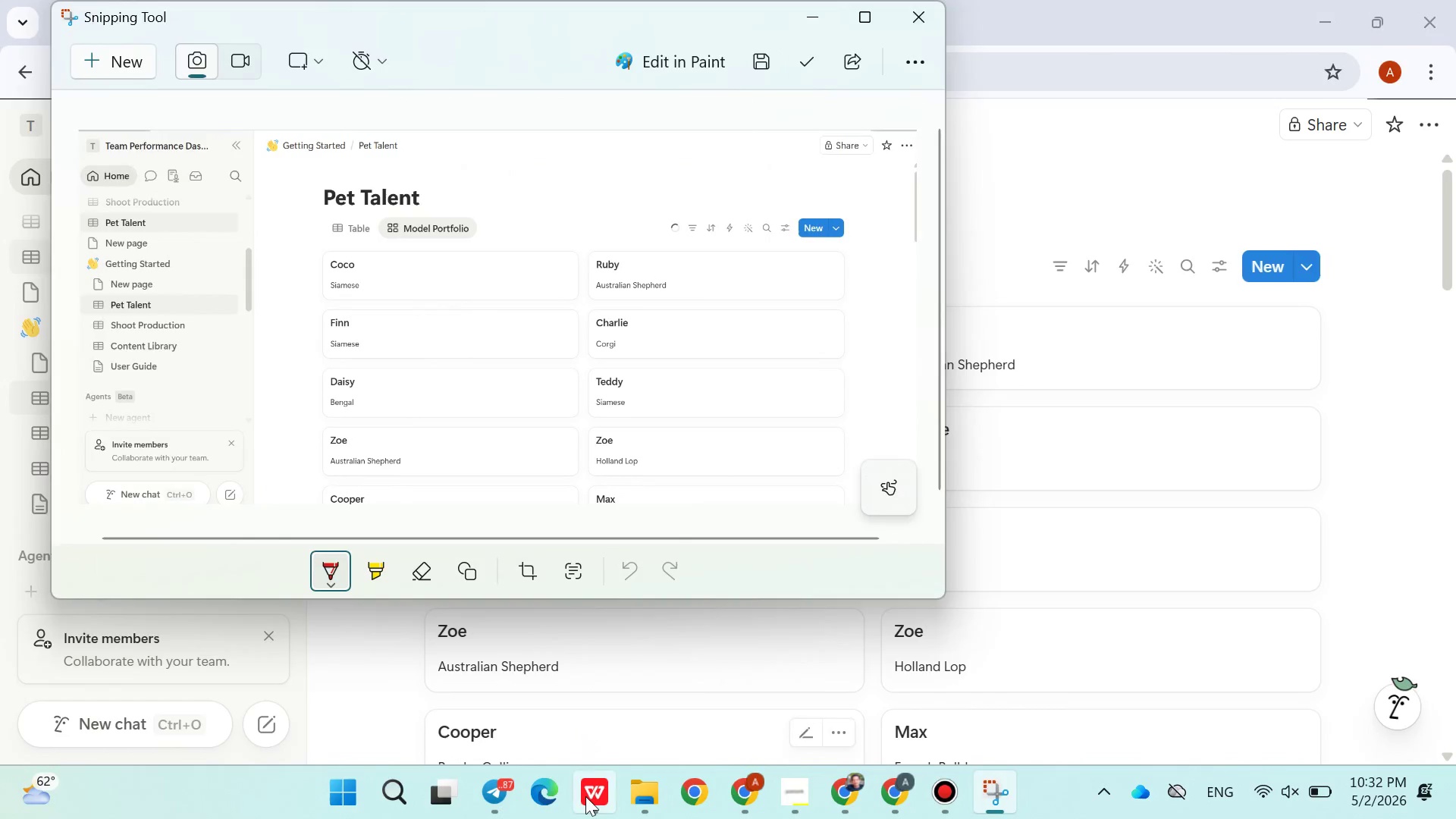 
left_click([586, 796])
 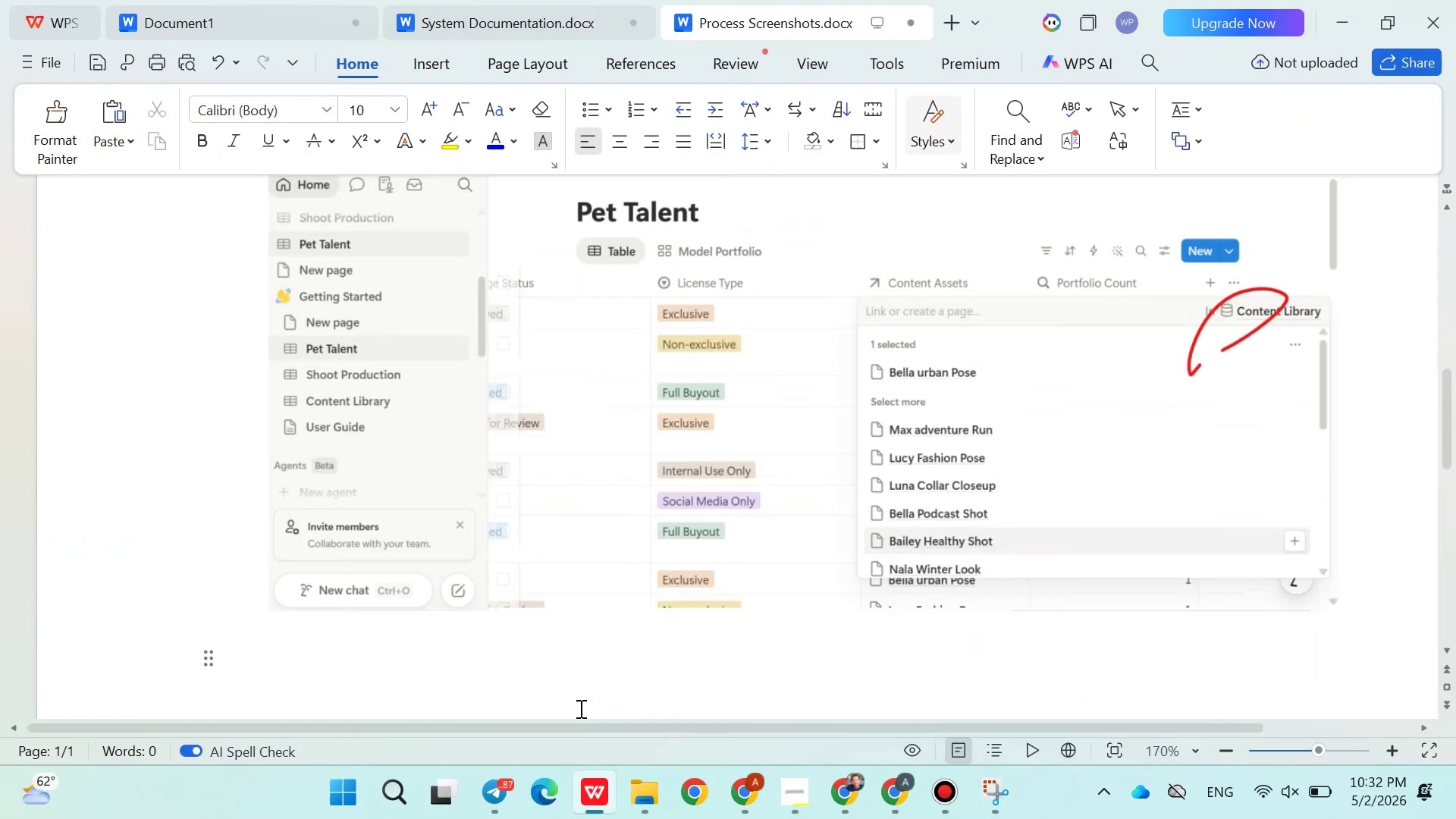 
key(Control+V)
 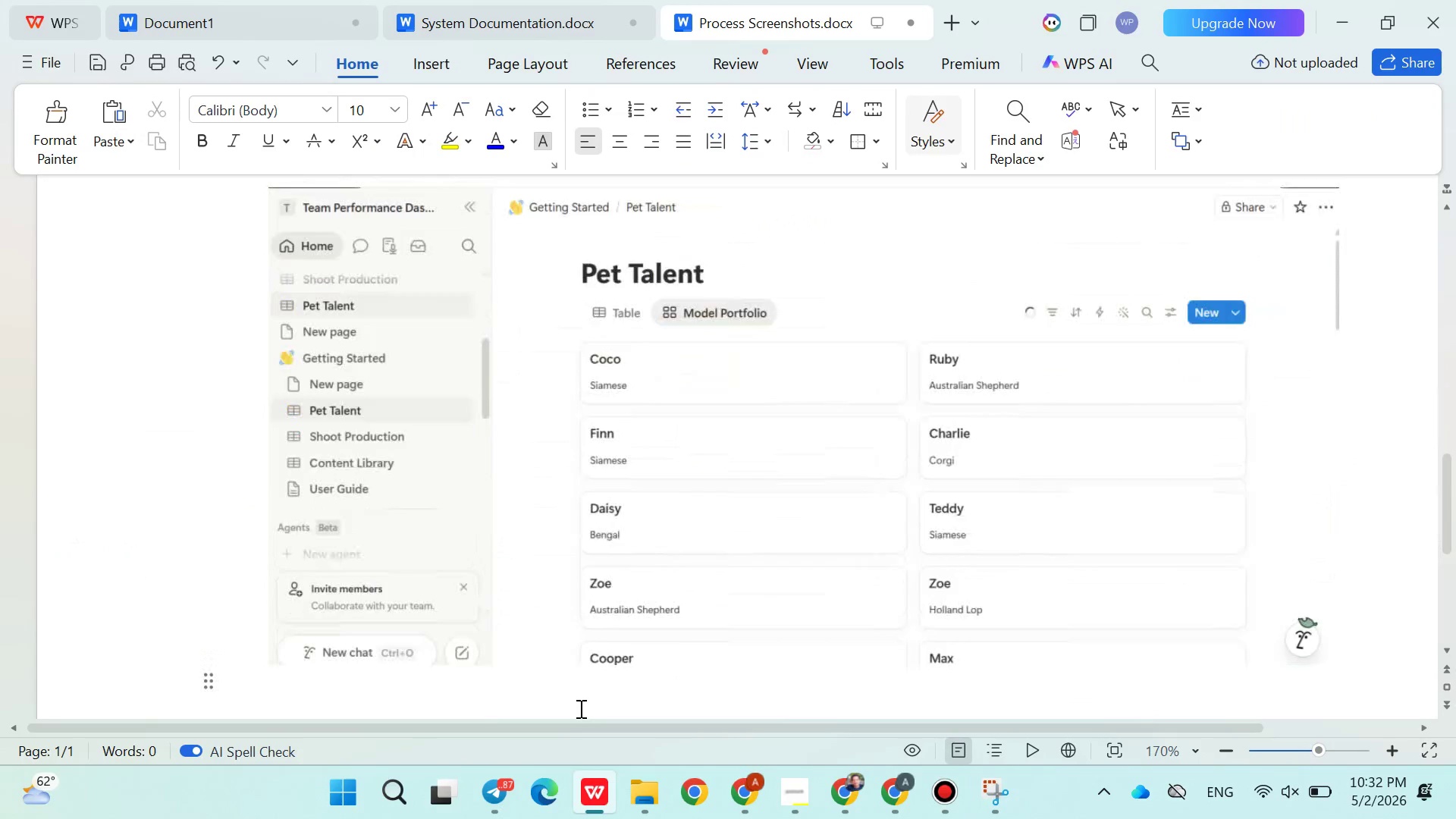 
key(Enter)
 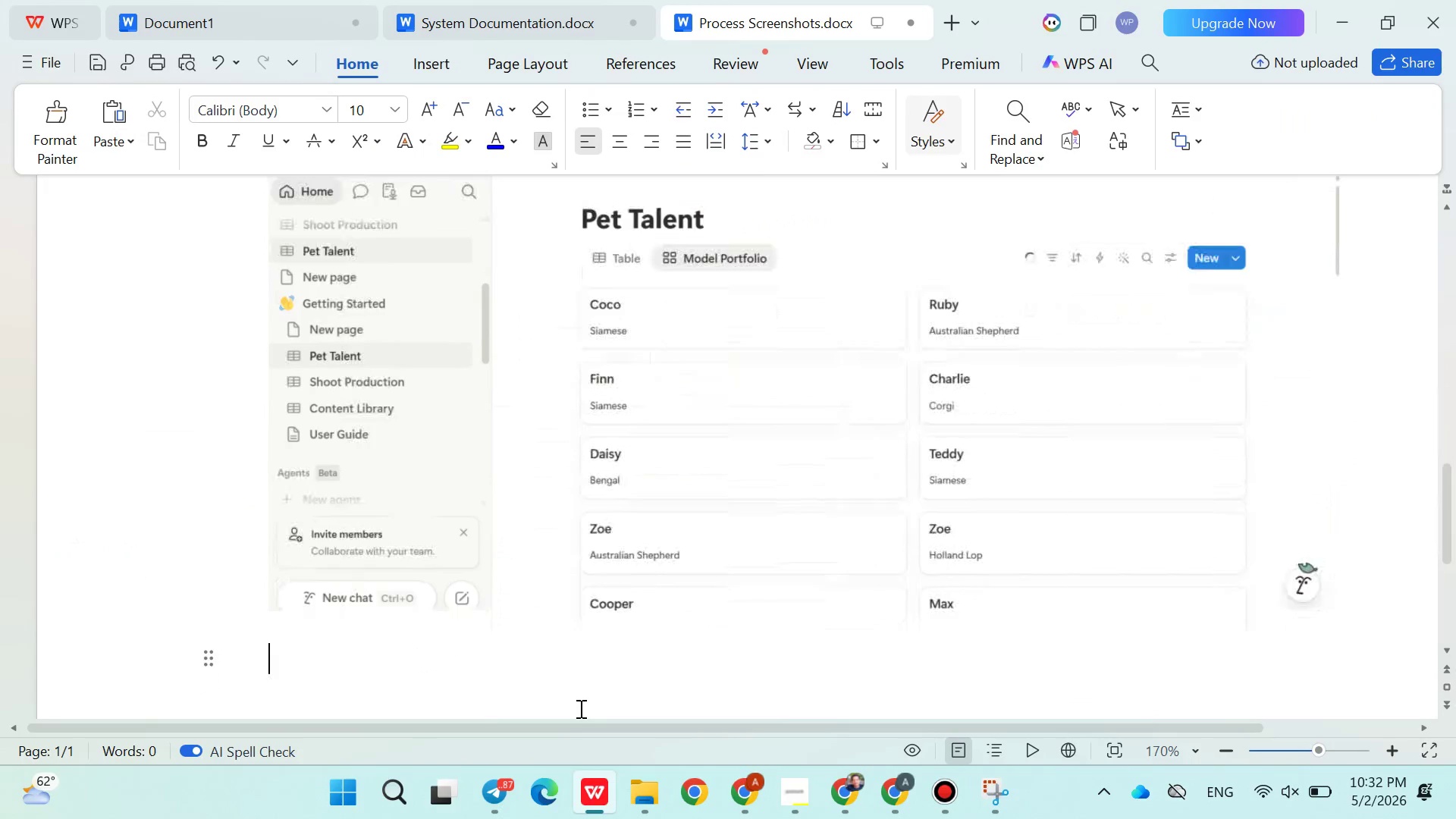 
key(Enter)
 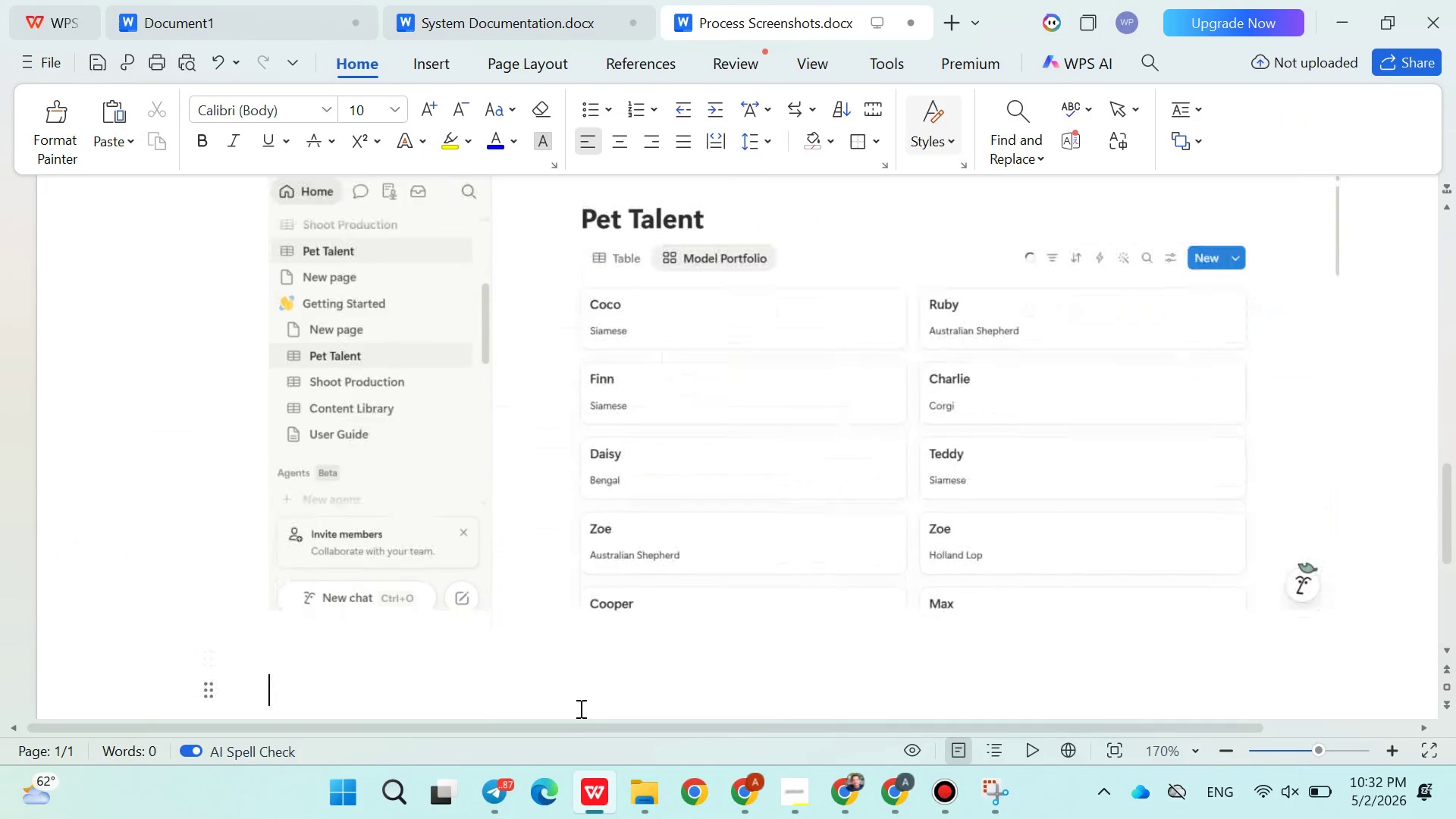 
key(Enter)
 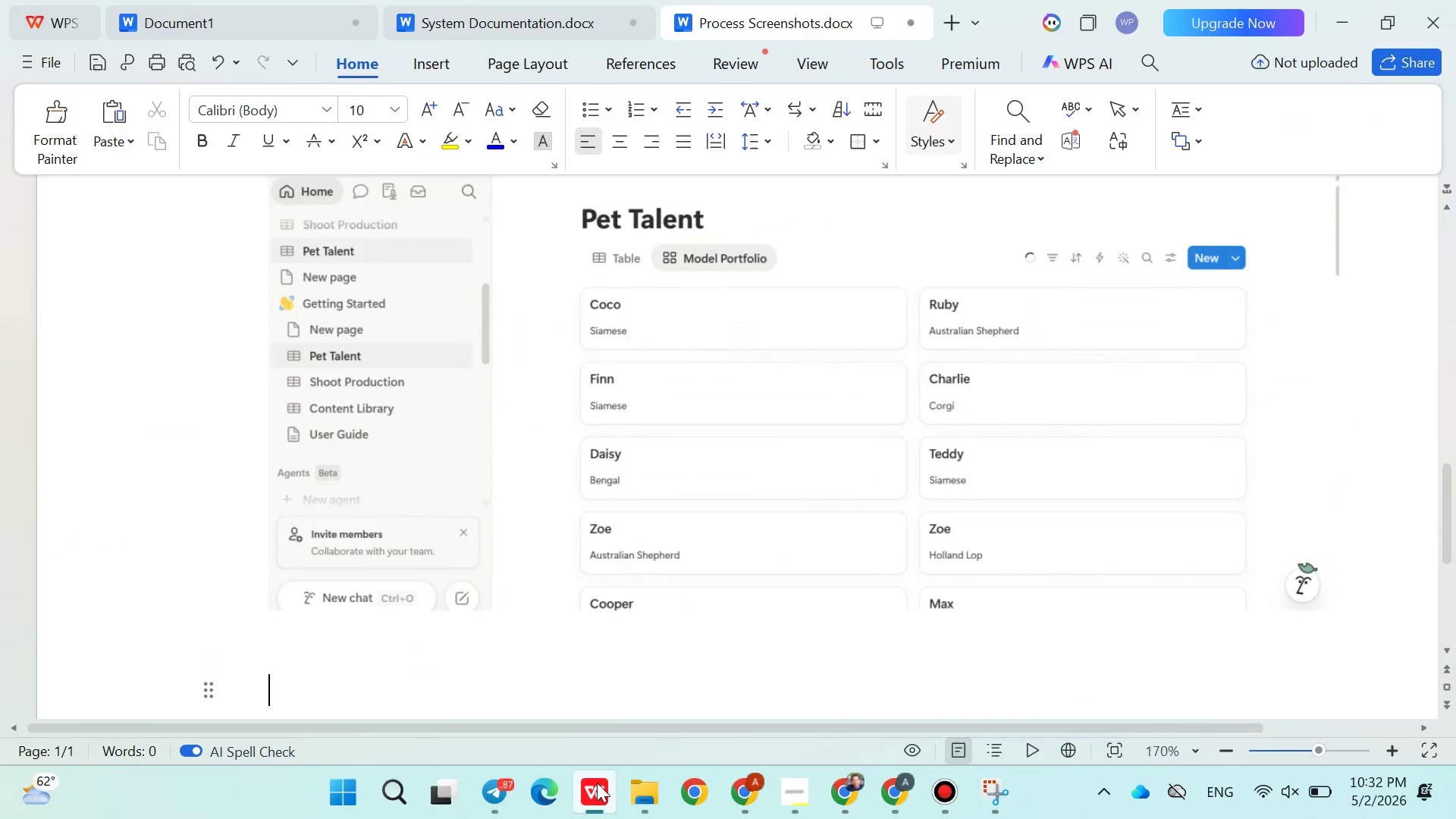 
left_click([597, 783])
 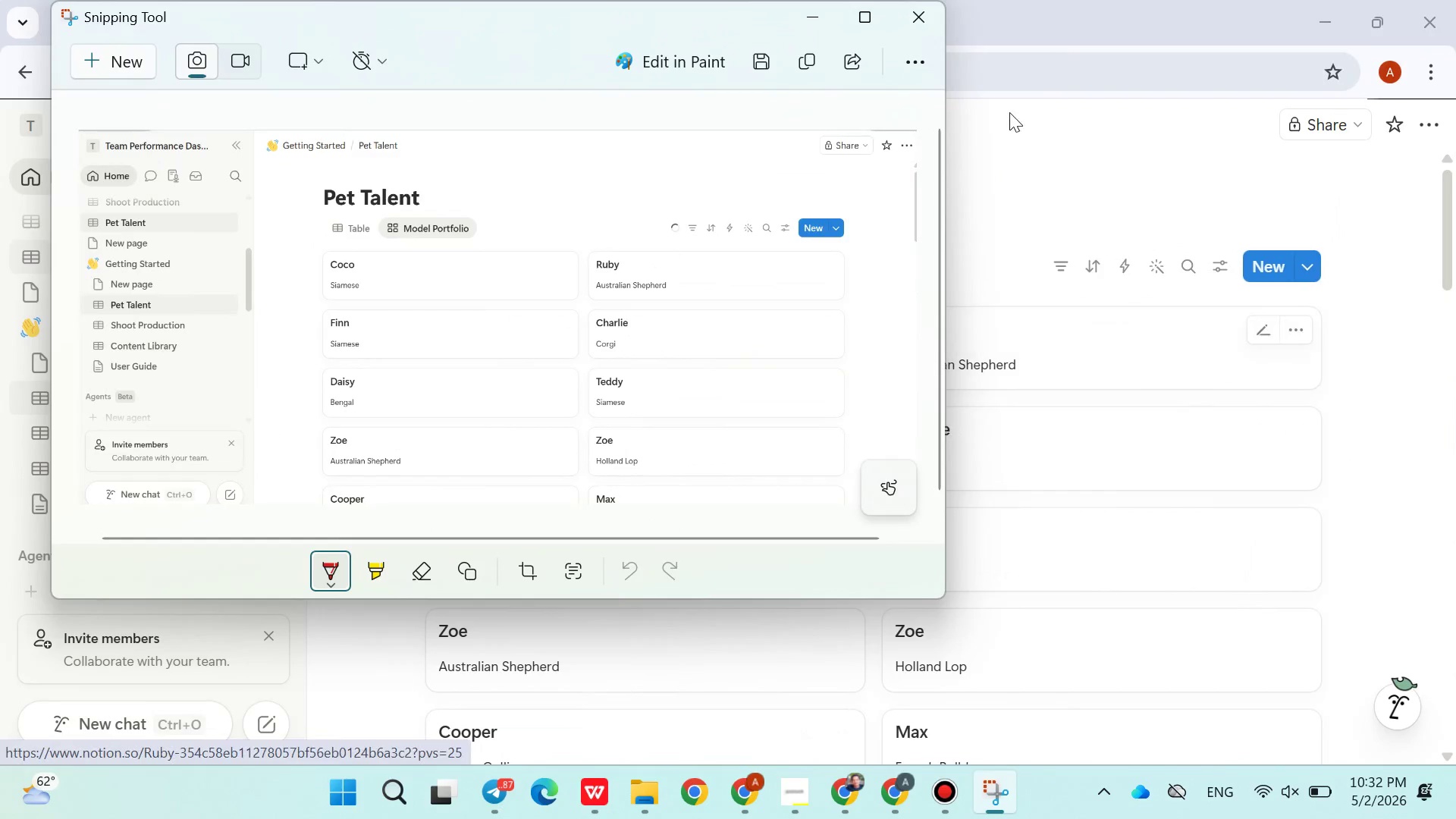 
left_click([1009, 112])
 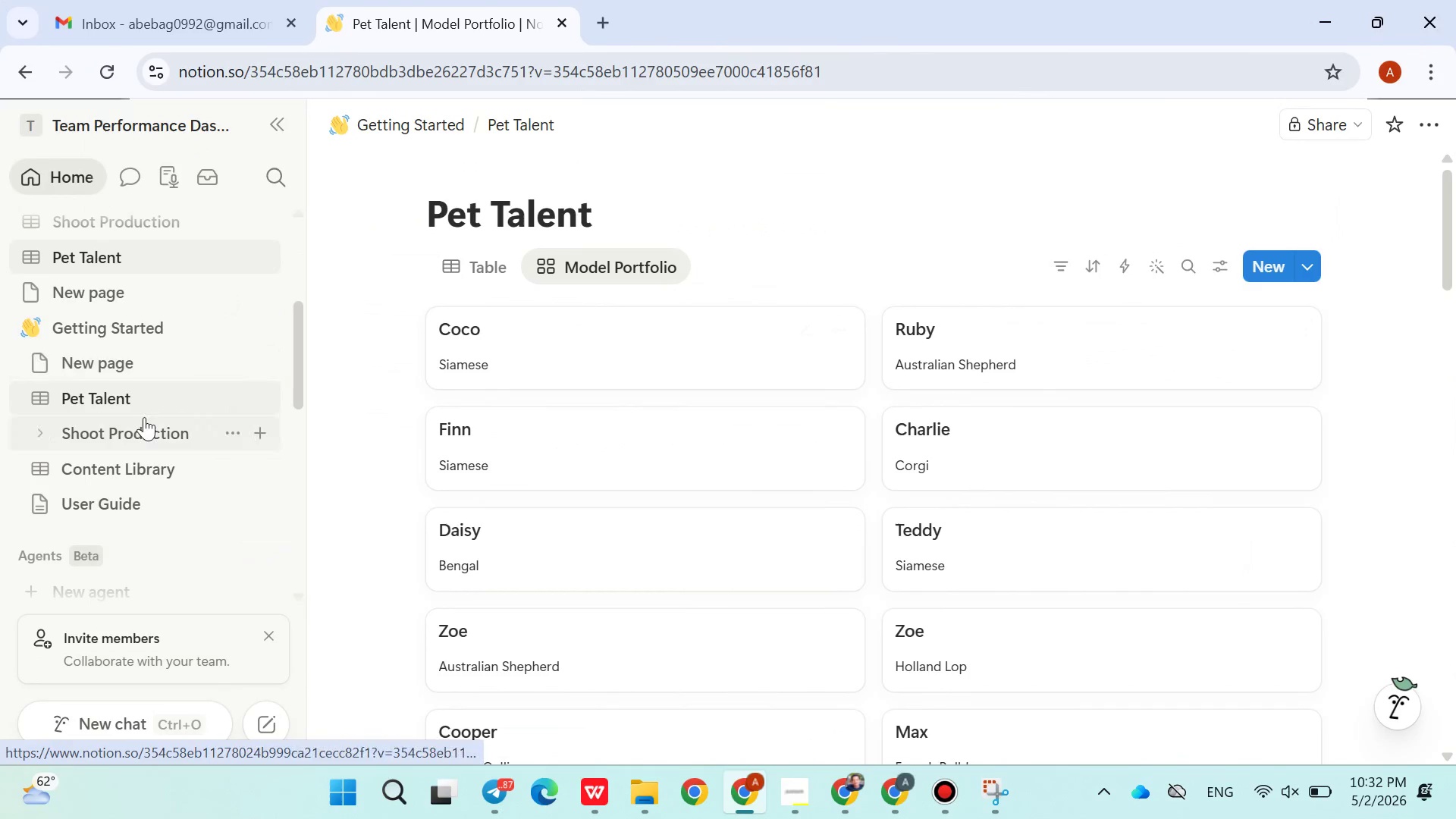 
left_click([143, 417])
 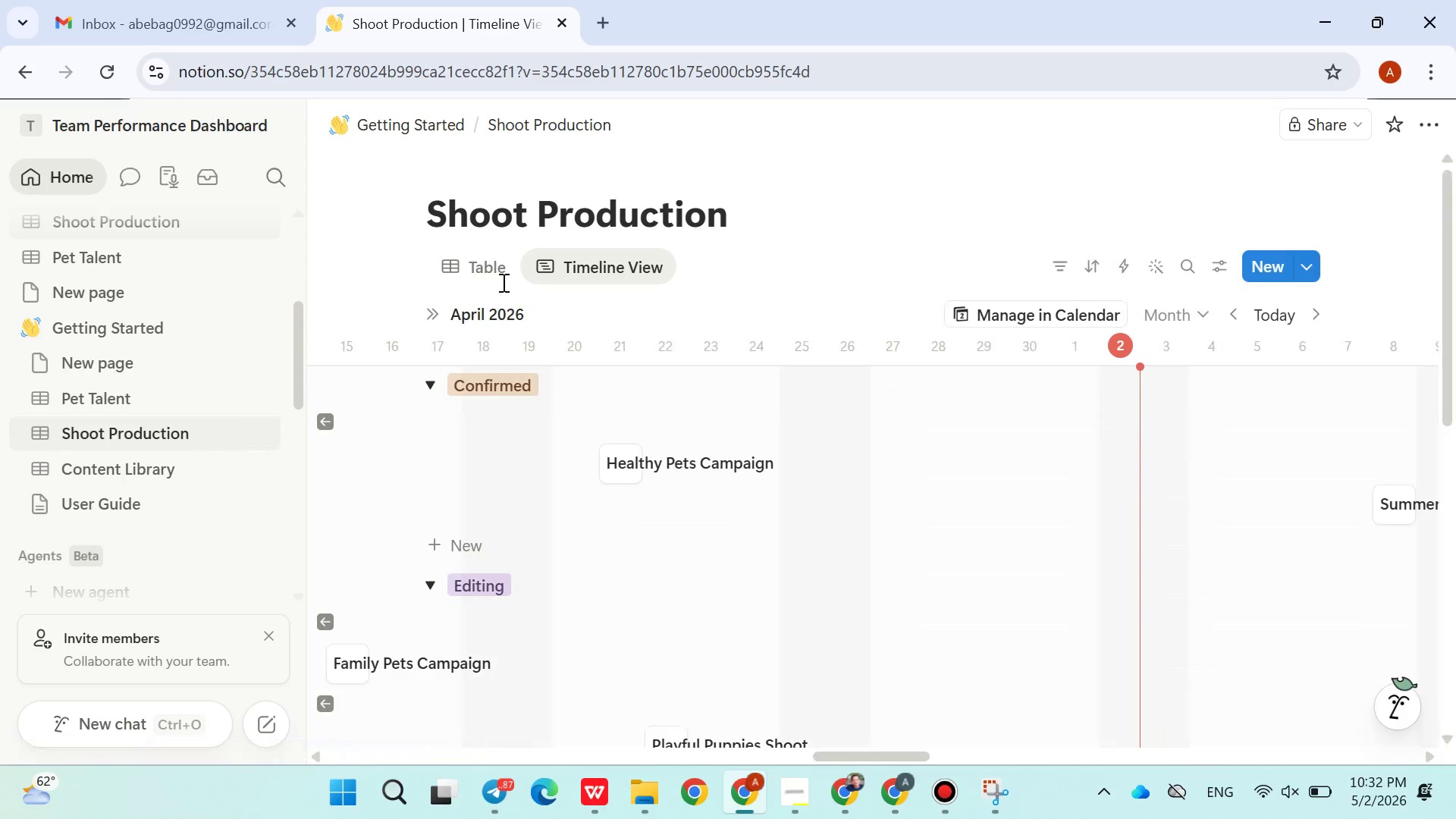 
left_click([502, 270])
 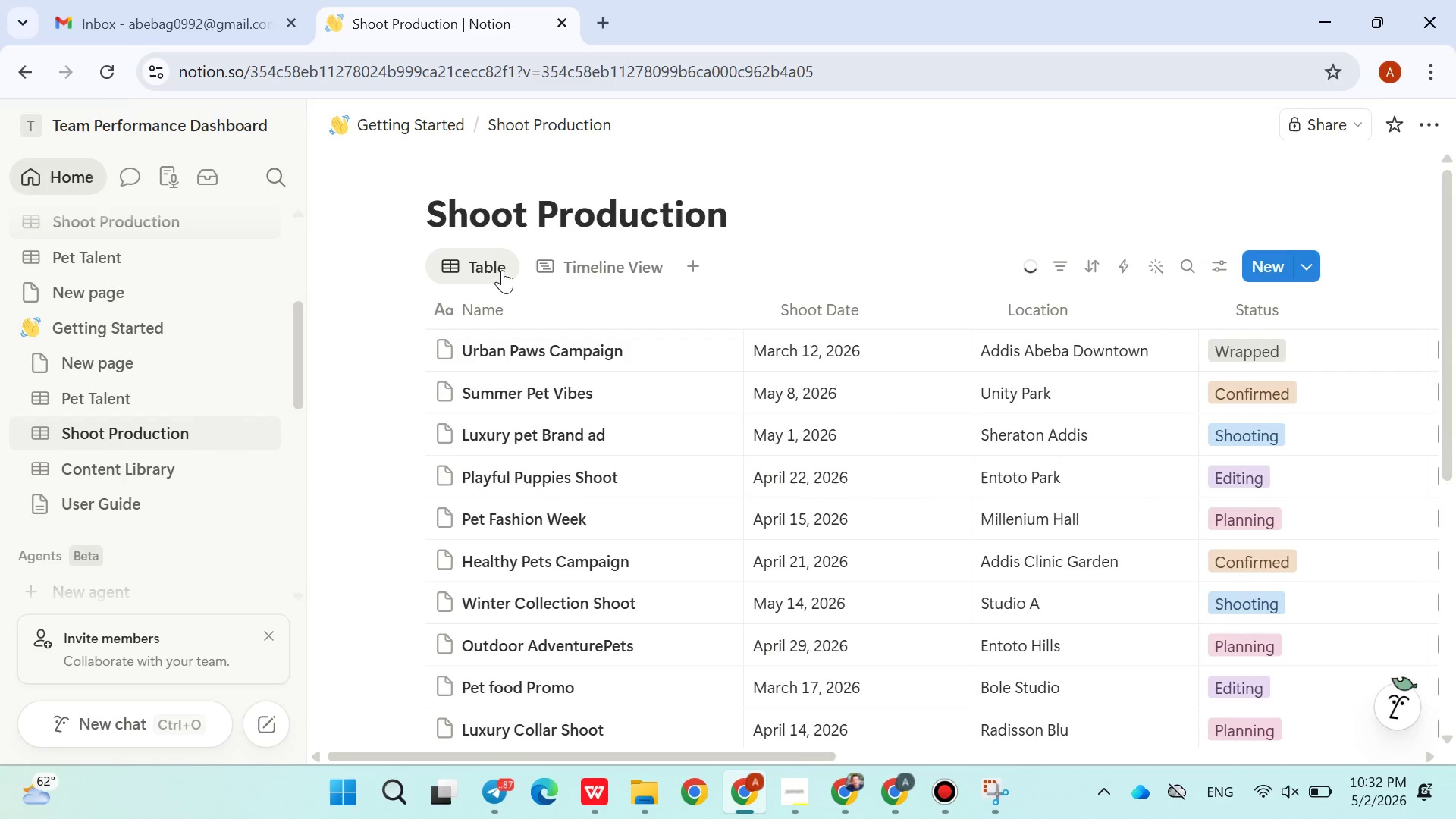 
mouse_move([654, 396])
 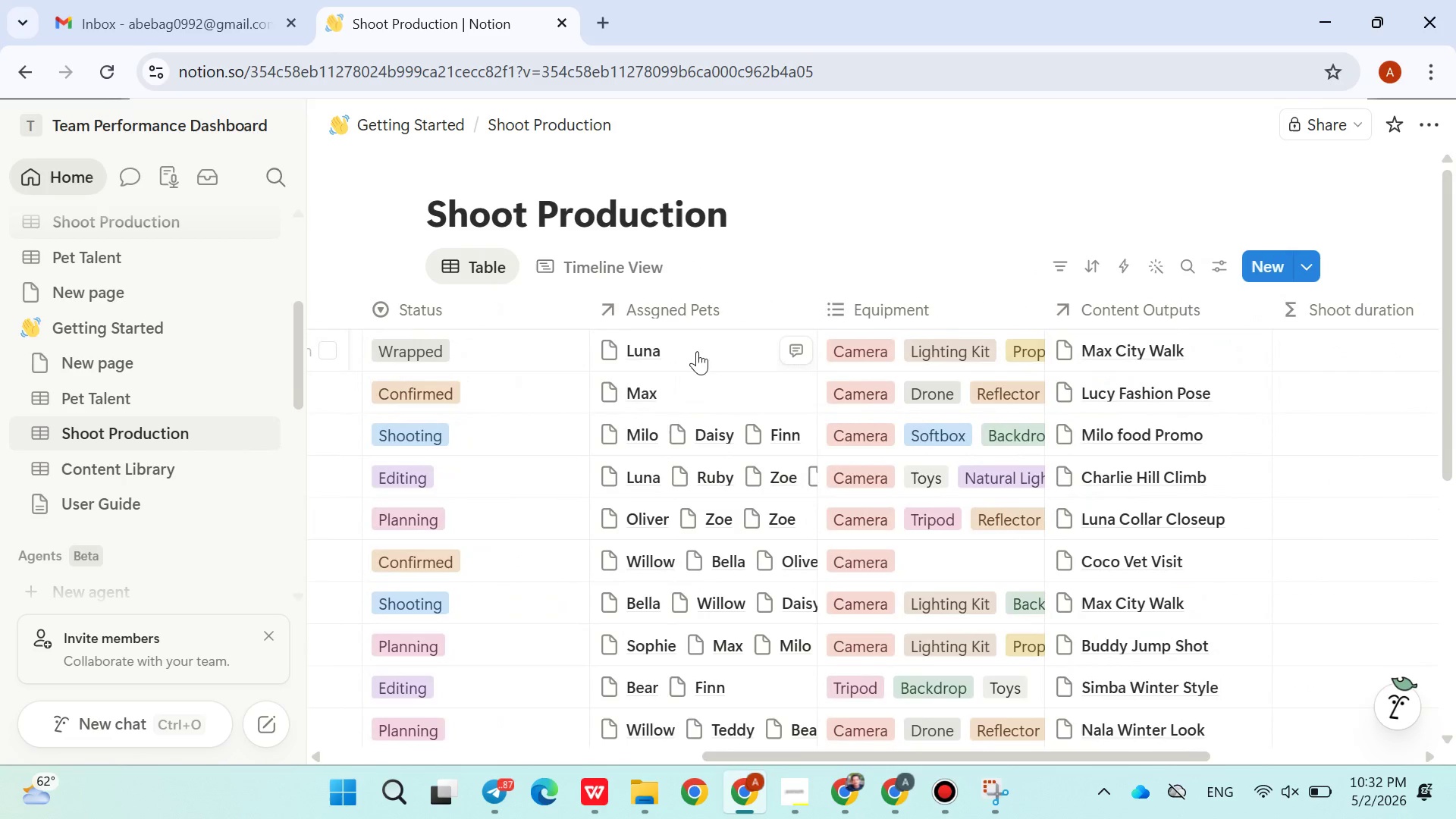 
left_click([697, 351])
 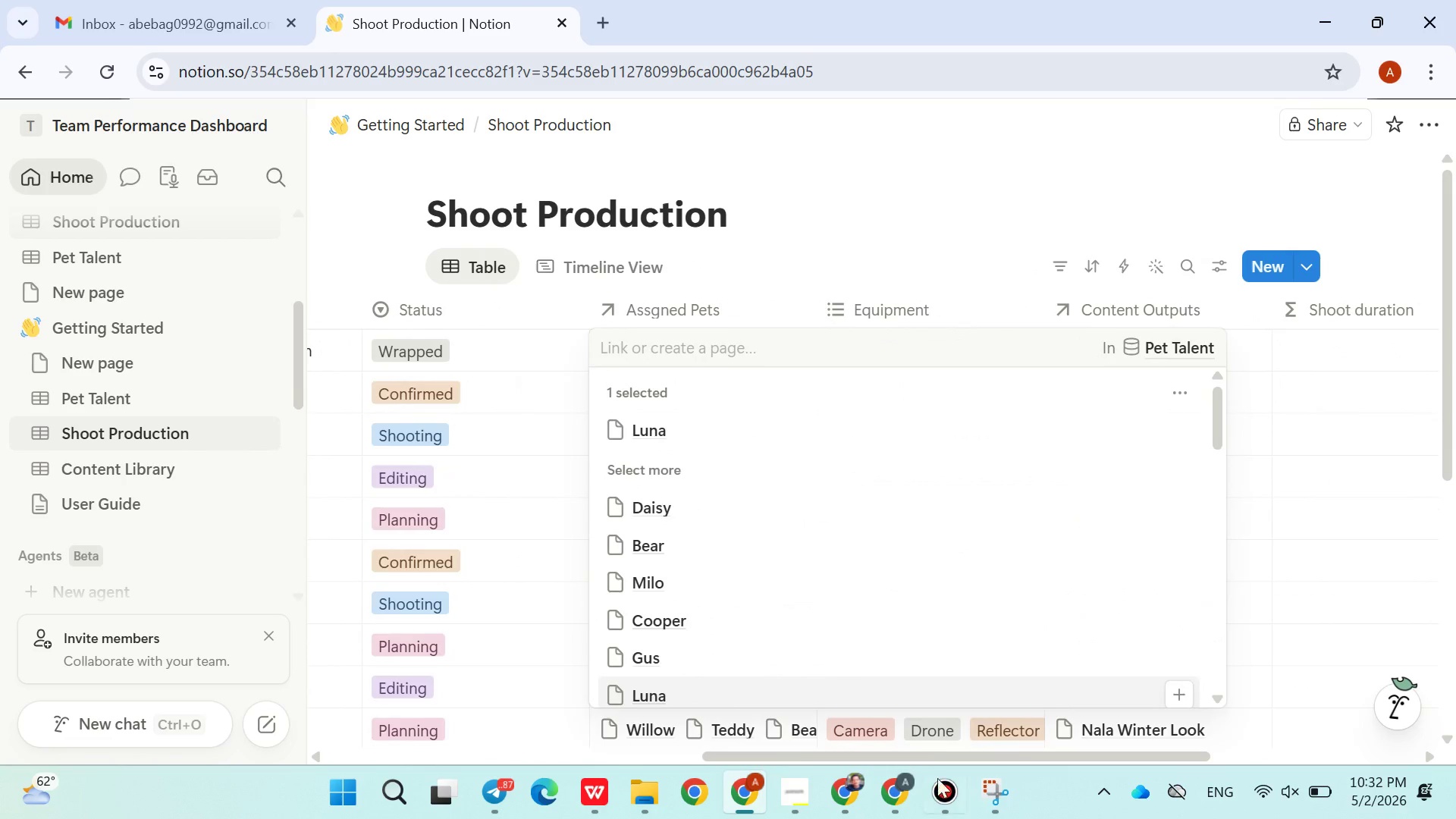 
left_click([985, 792])
 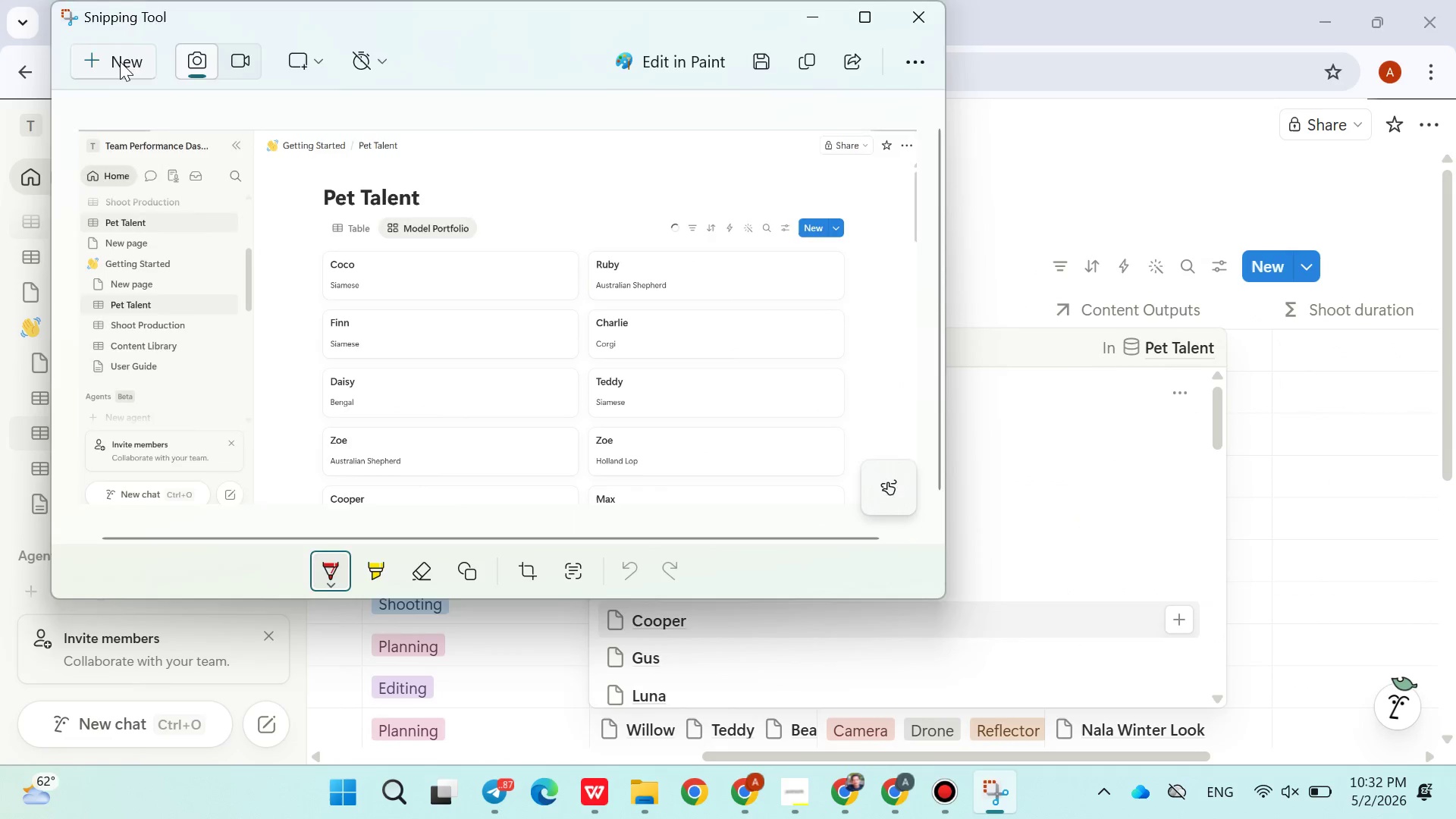 
left_click([120, 61])
 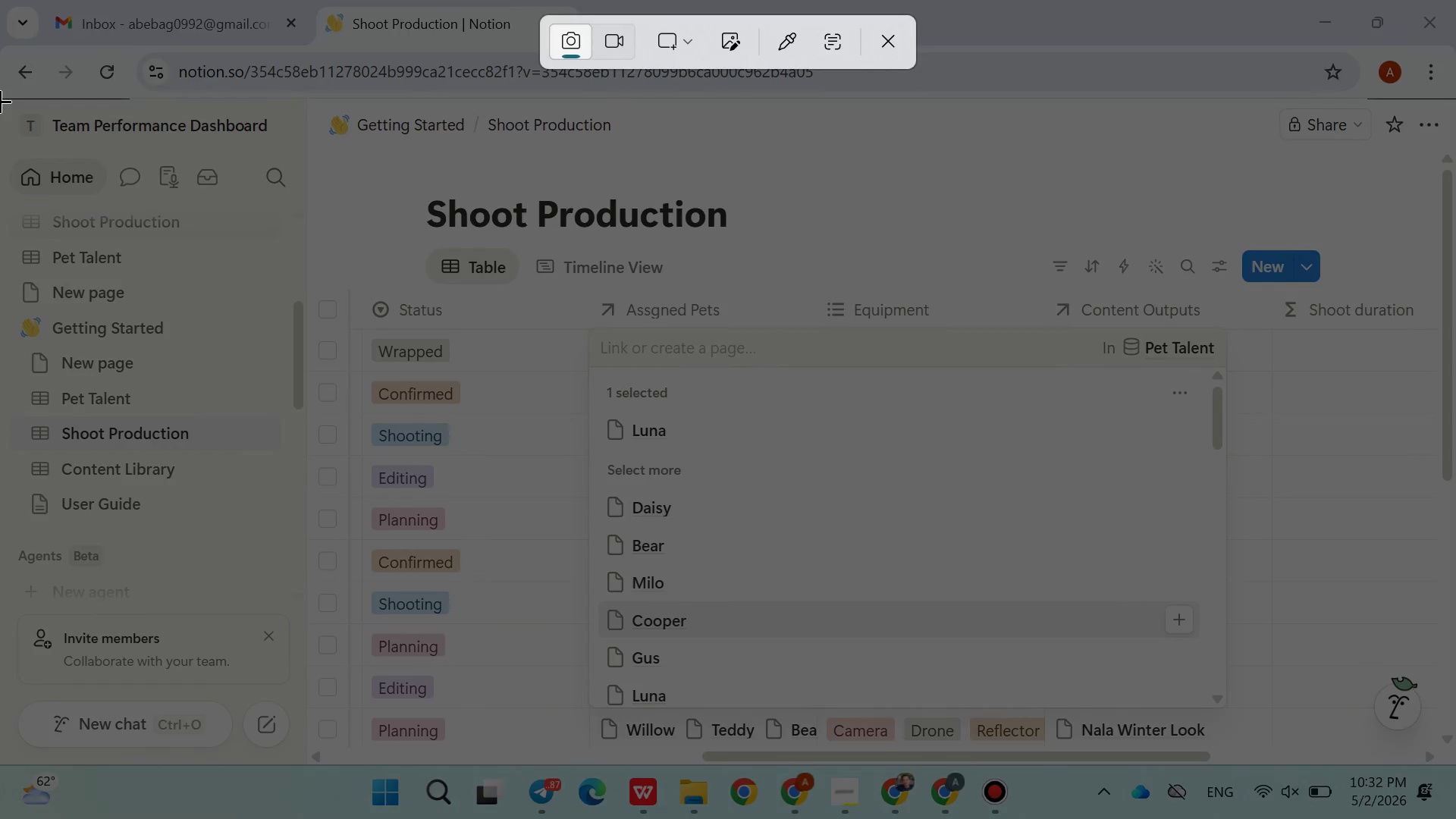 
left_click_drag(start_coordinate=[0, 101], to_coordinate=[1439, 729])
 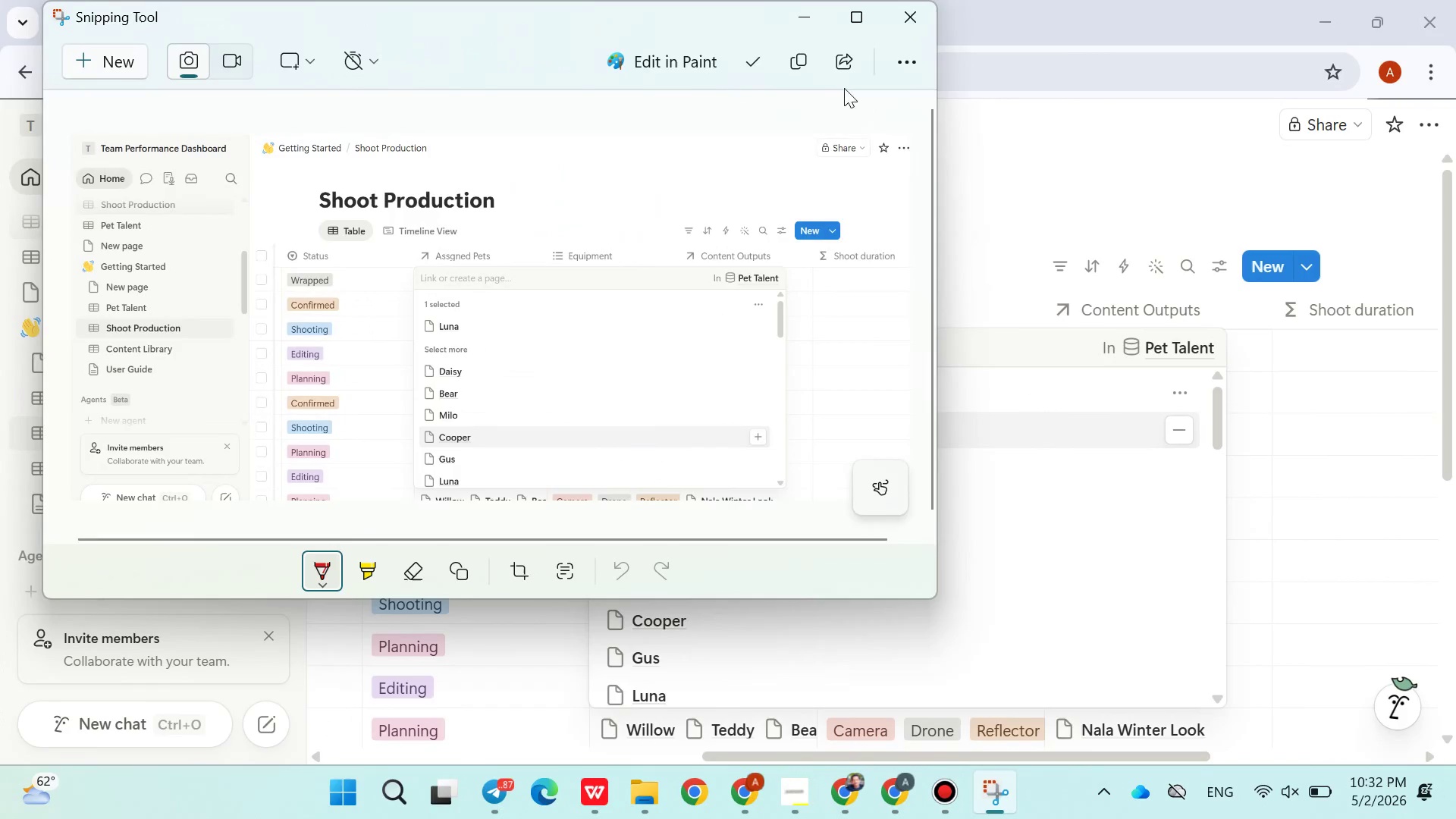 
left_click([799, 67])
 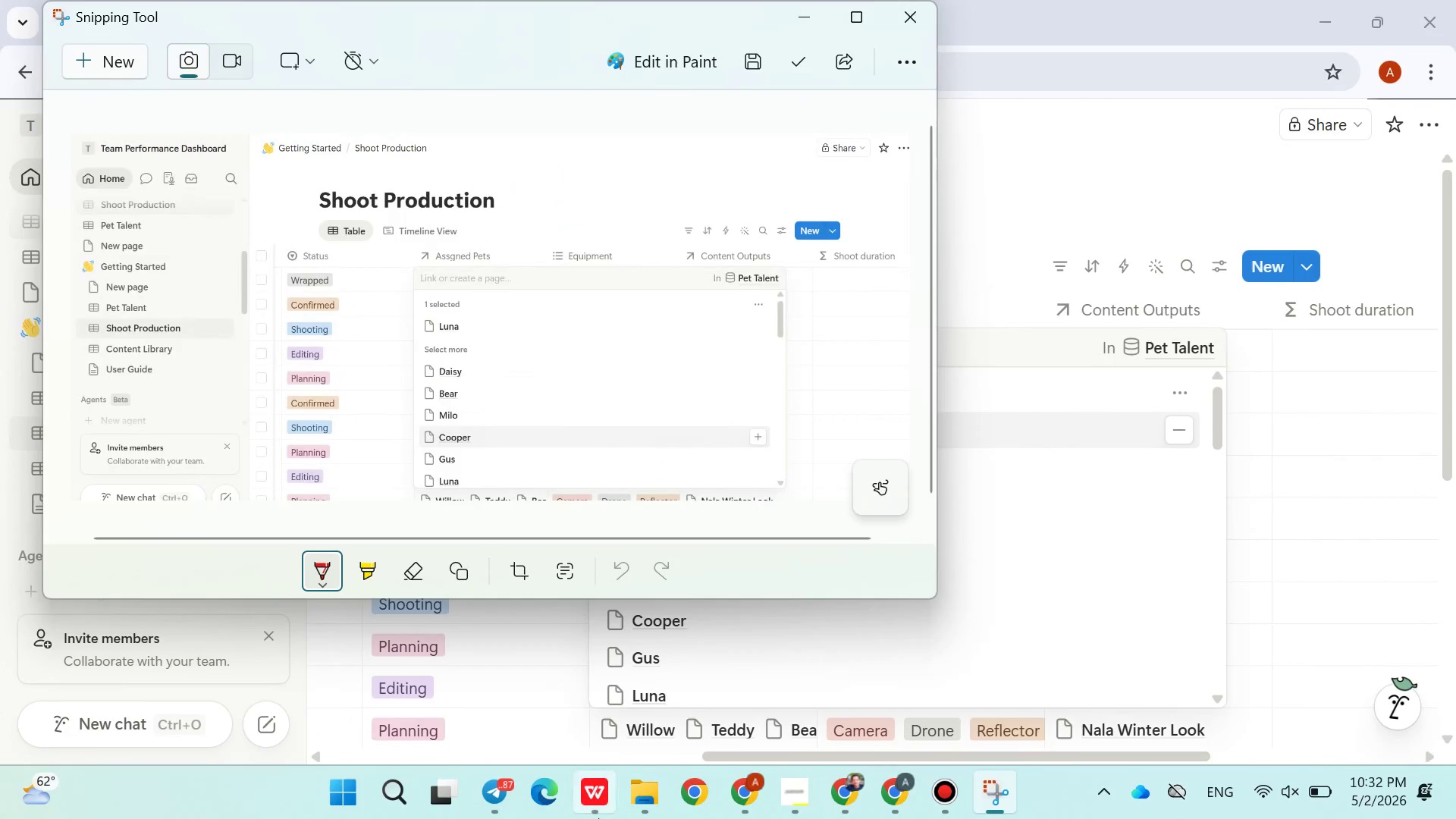 
left_click([598, 818])
 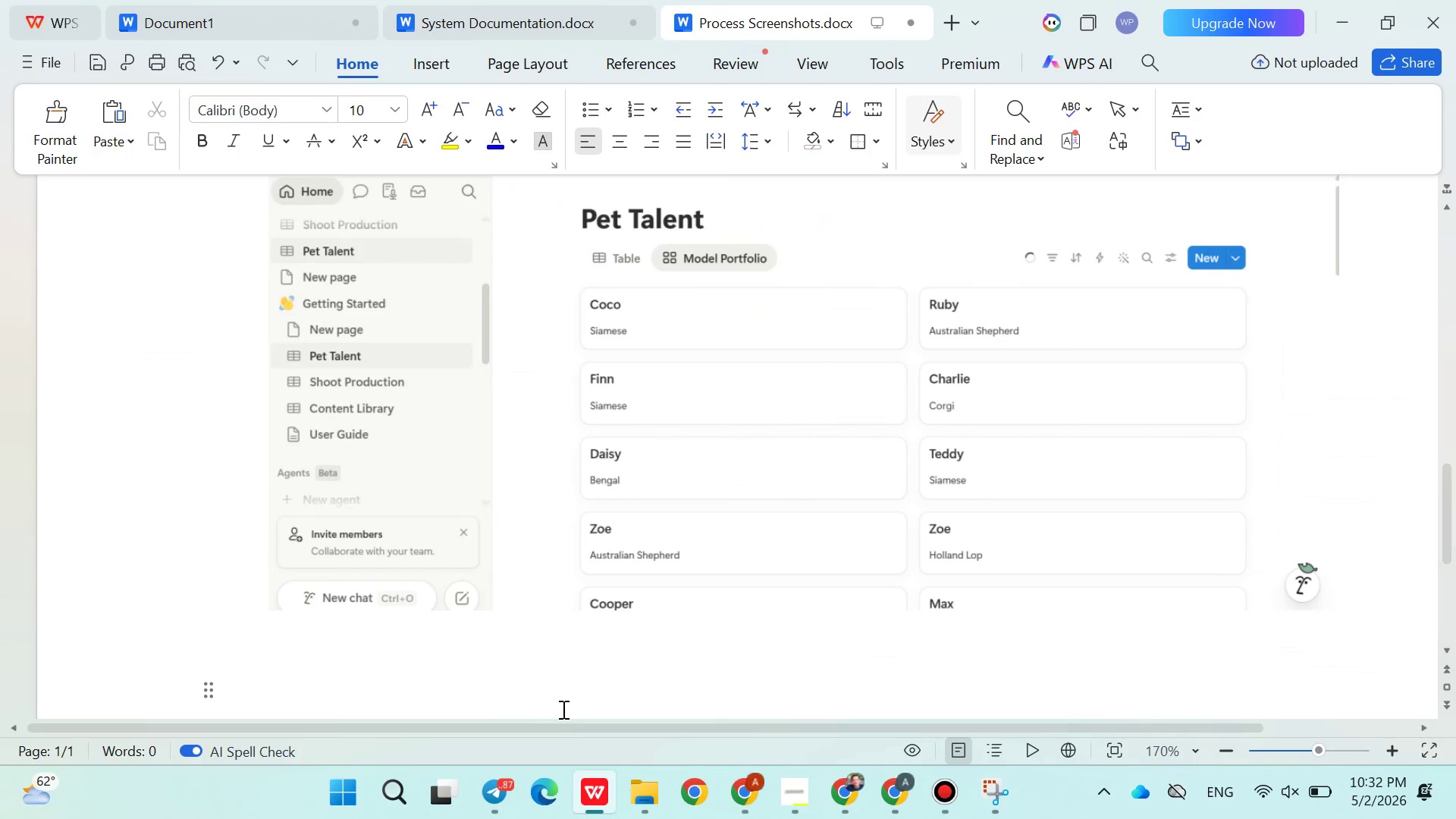 
key(Control+V)
 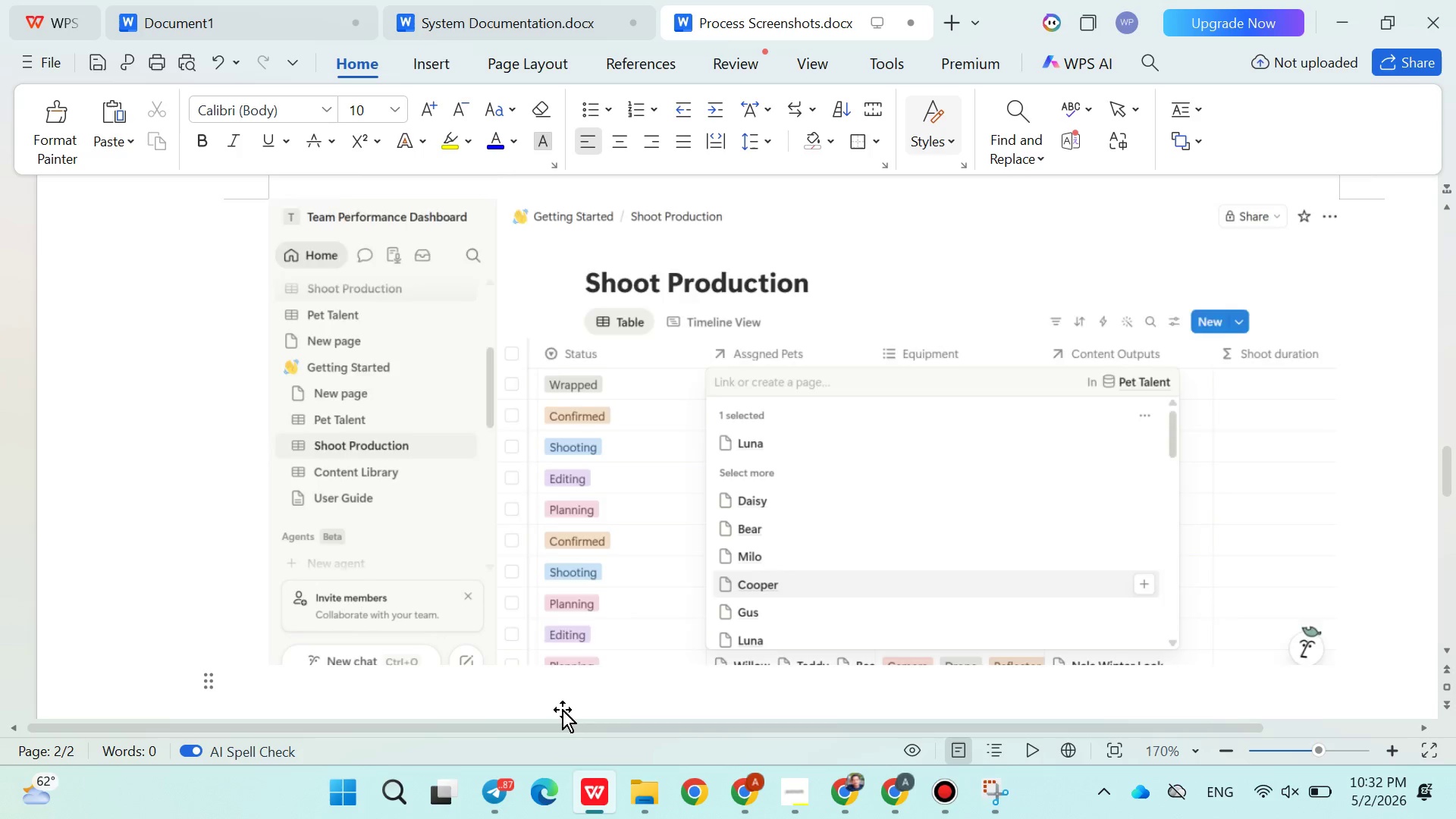 
key(Enter)
 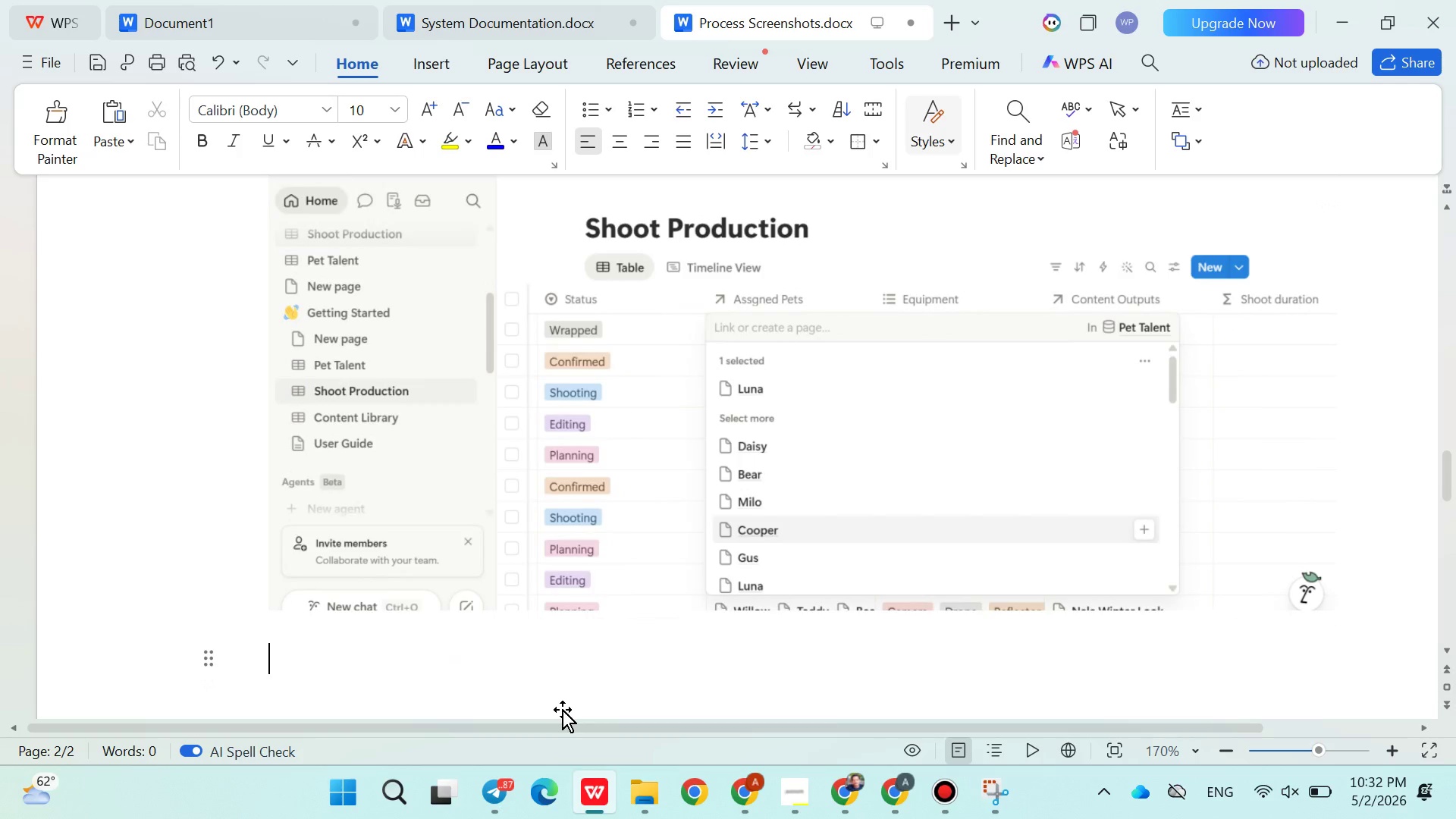 
key(Enter)
 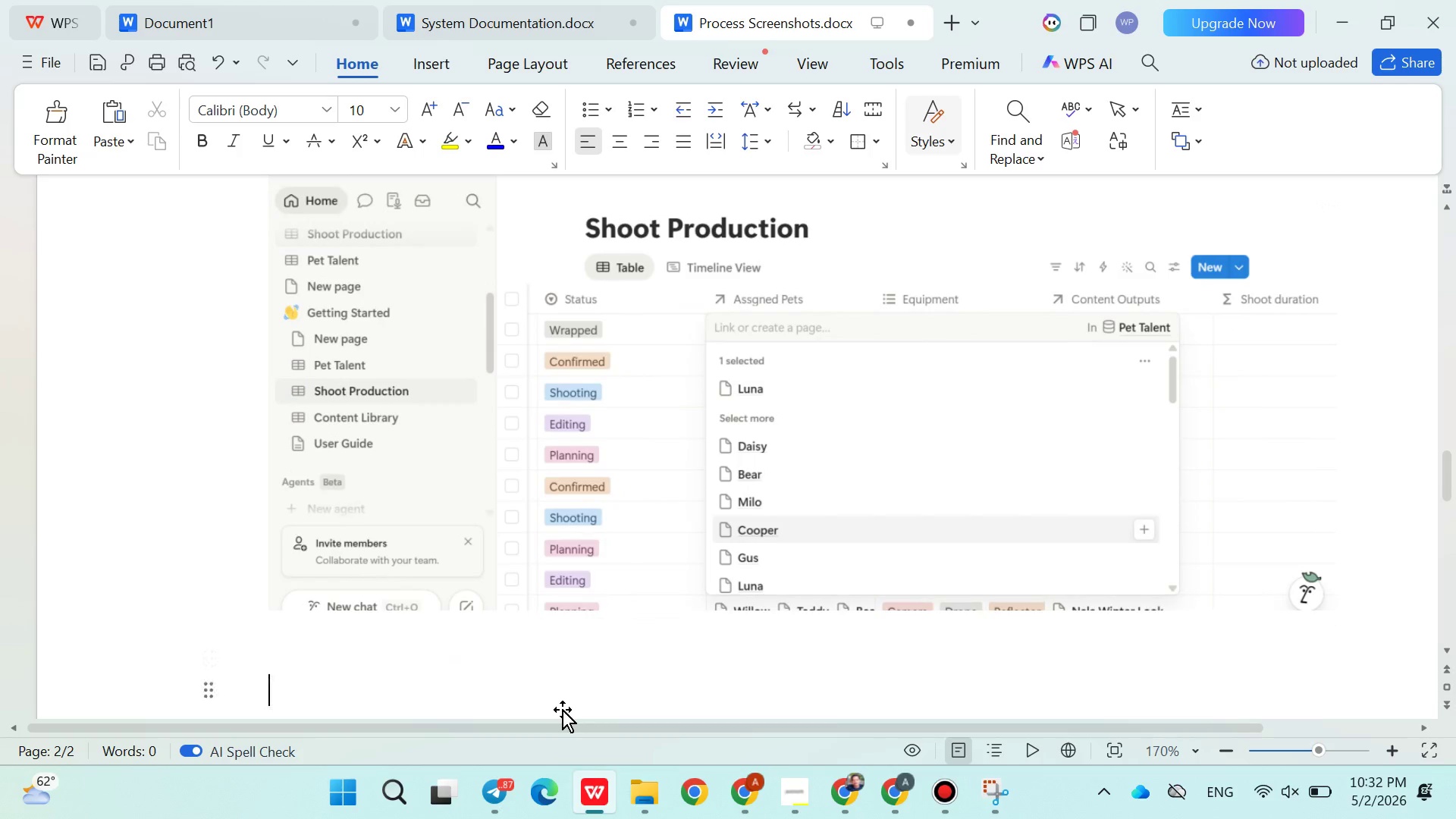 
key(Enter)
 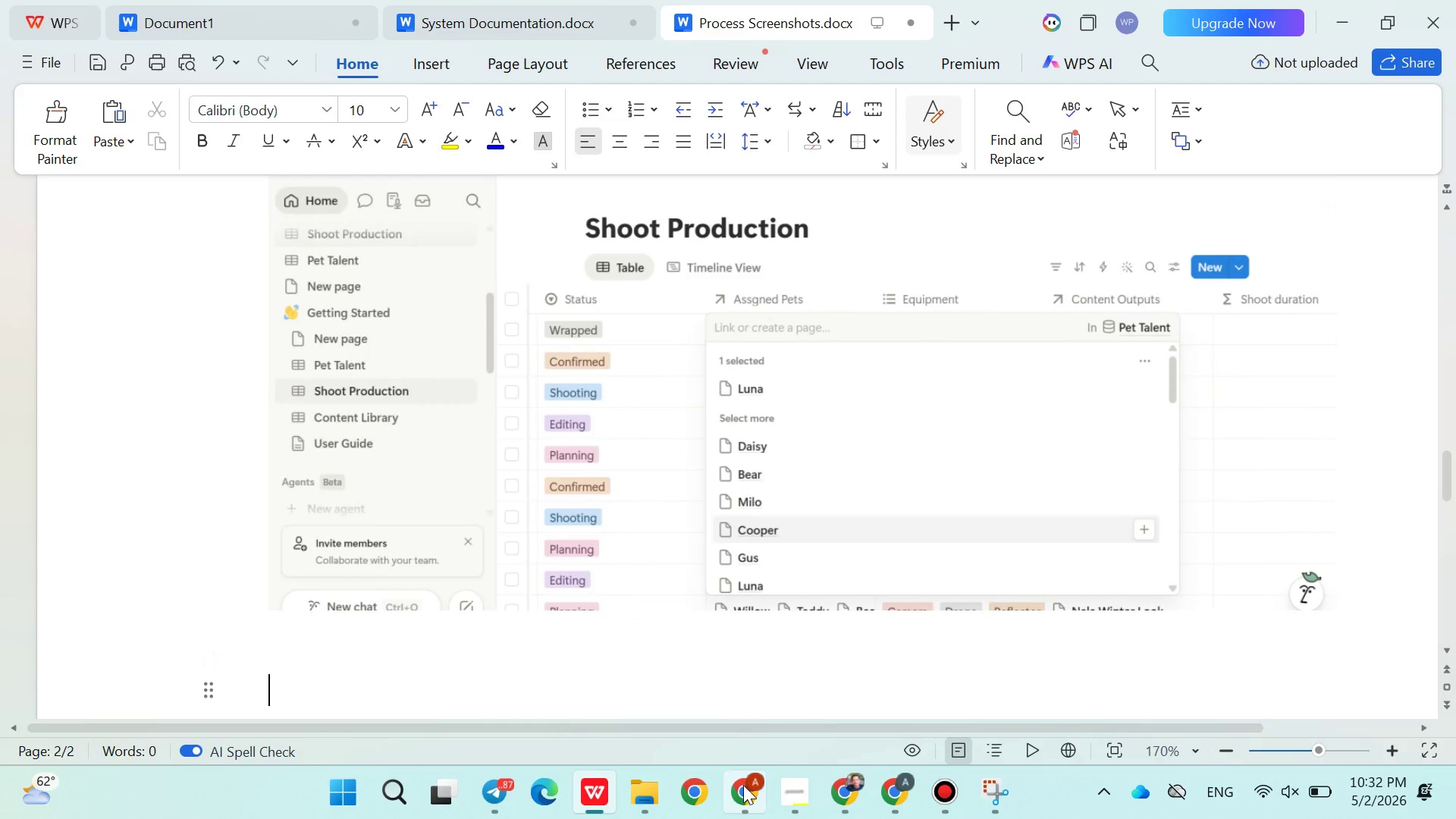 
left_click([744, 785])
 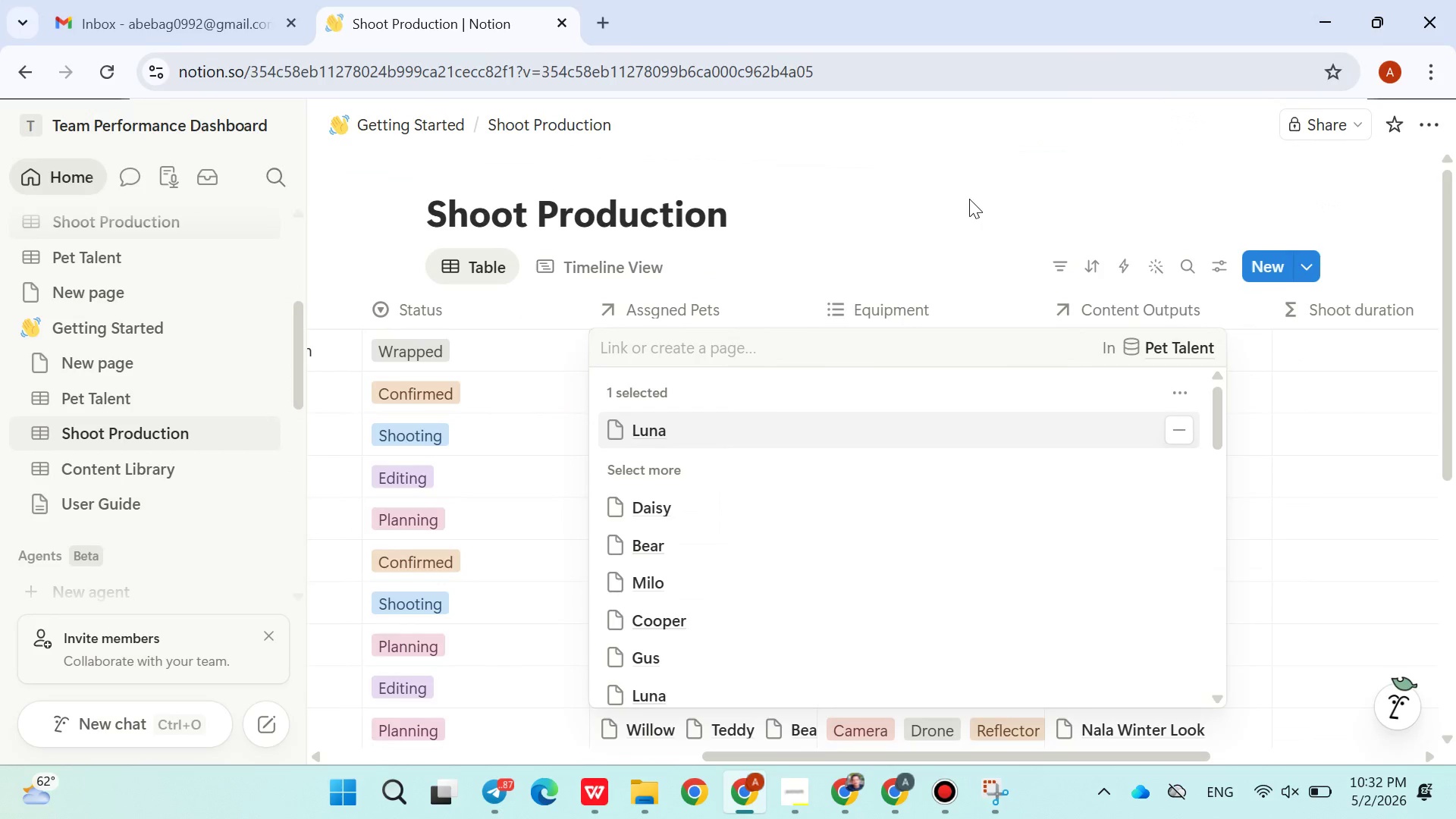 
left_click([969, 199])
 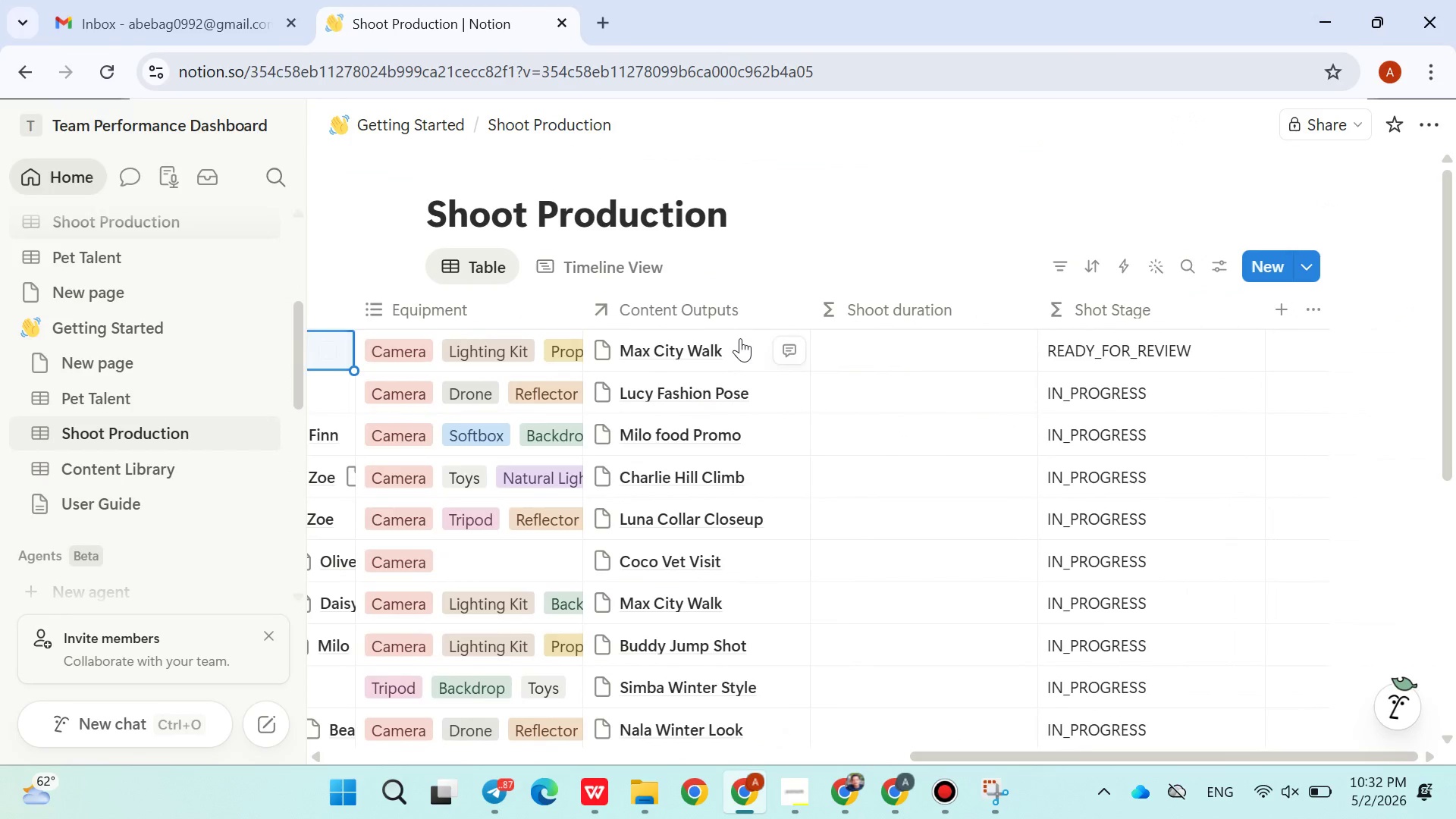 
left_click([733, 342])
 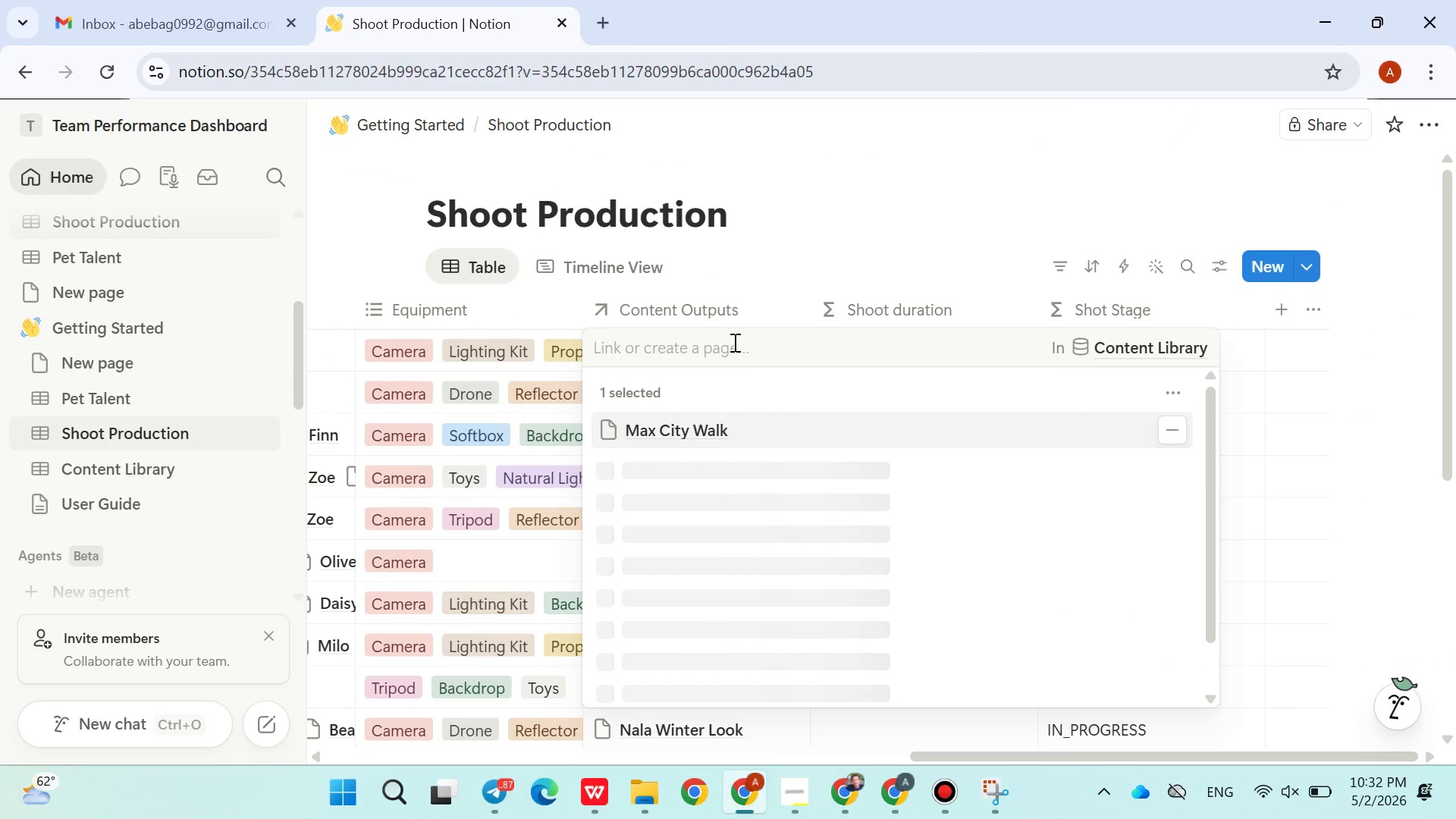 
left_click([841, 237])
 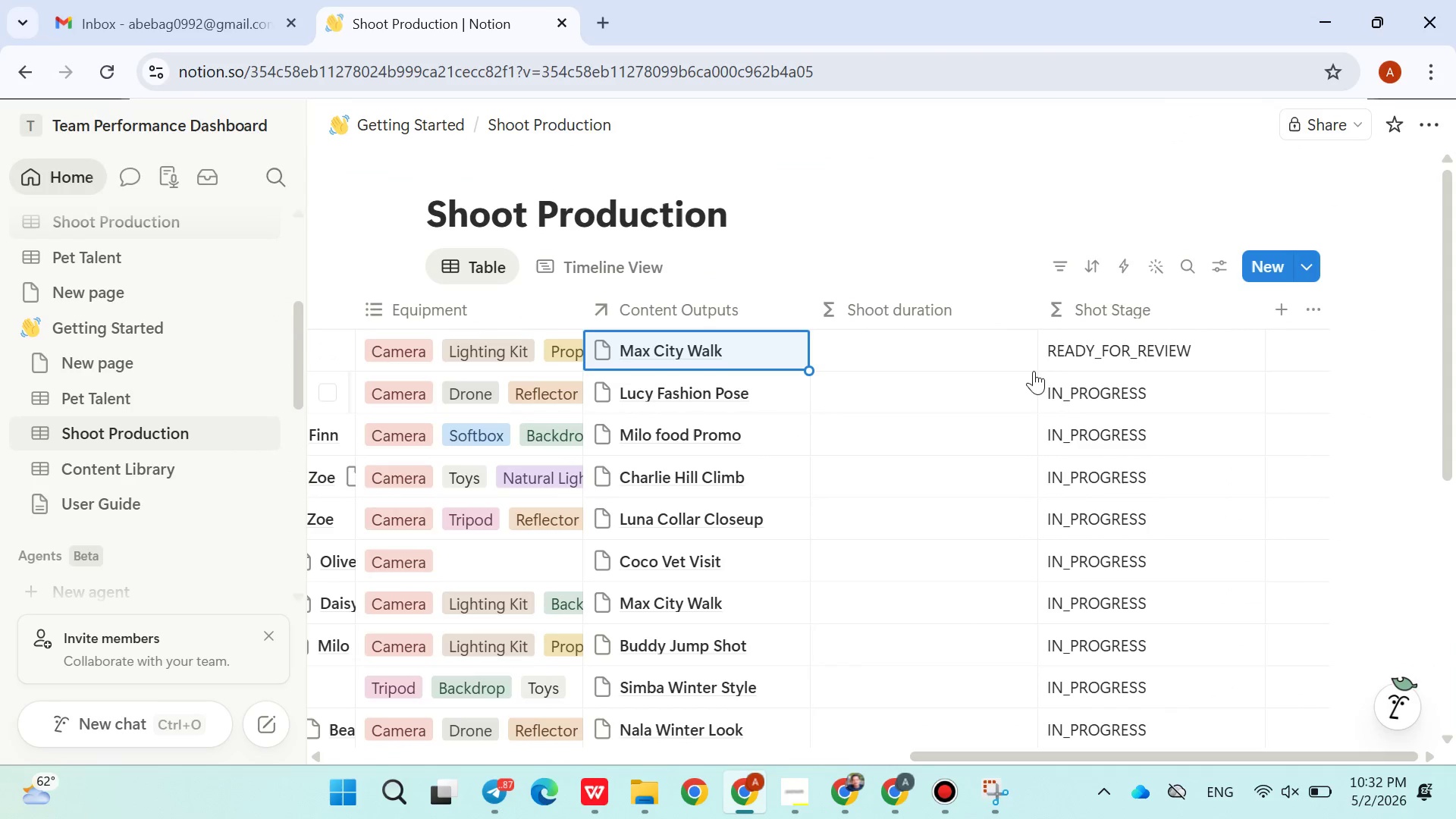 
left_click([1065, 356])
 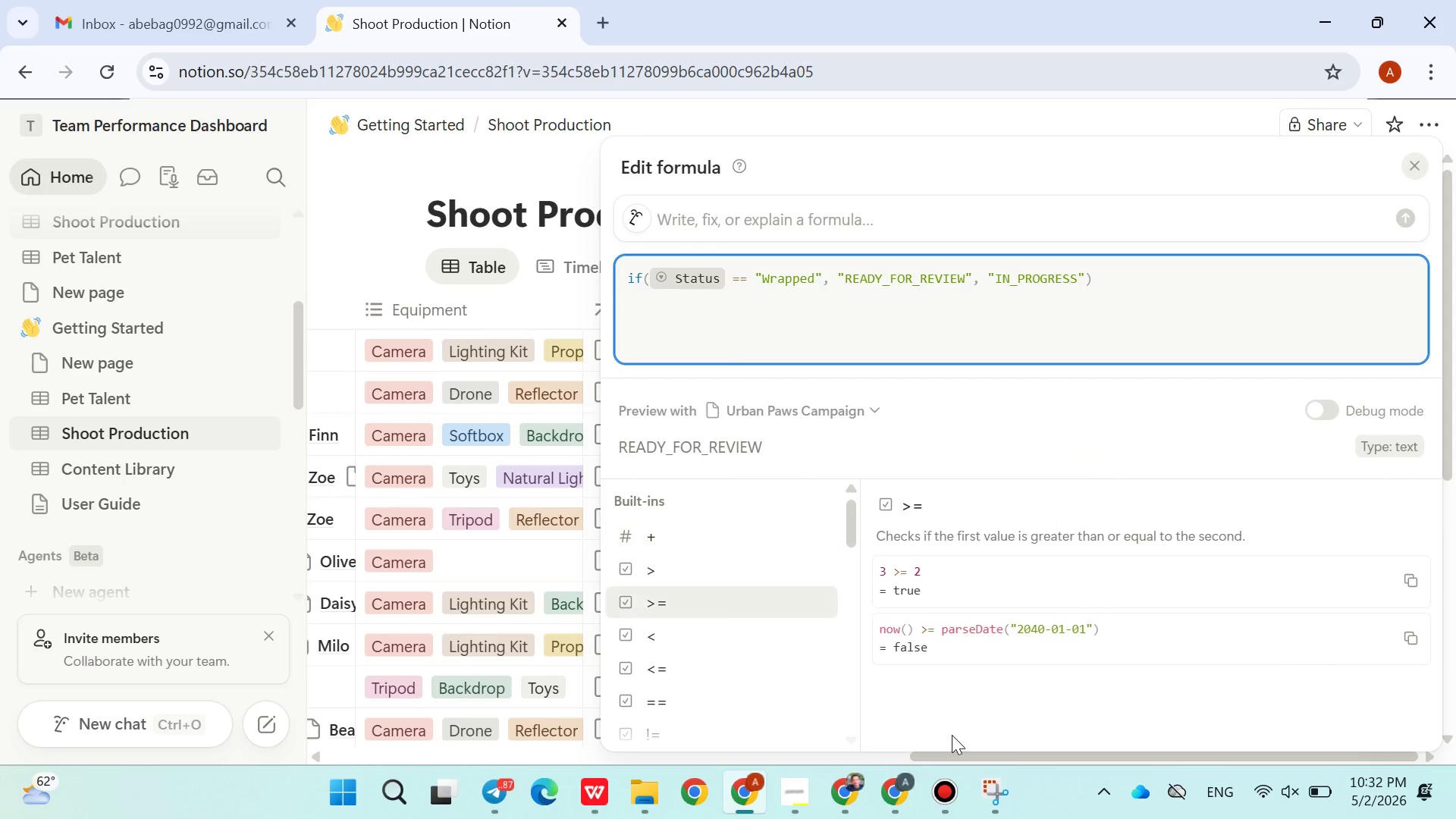 
left_click([985, 780])
 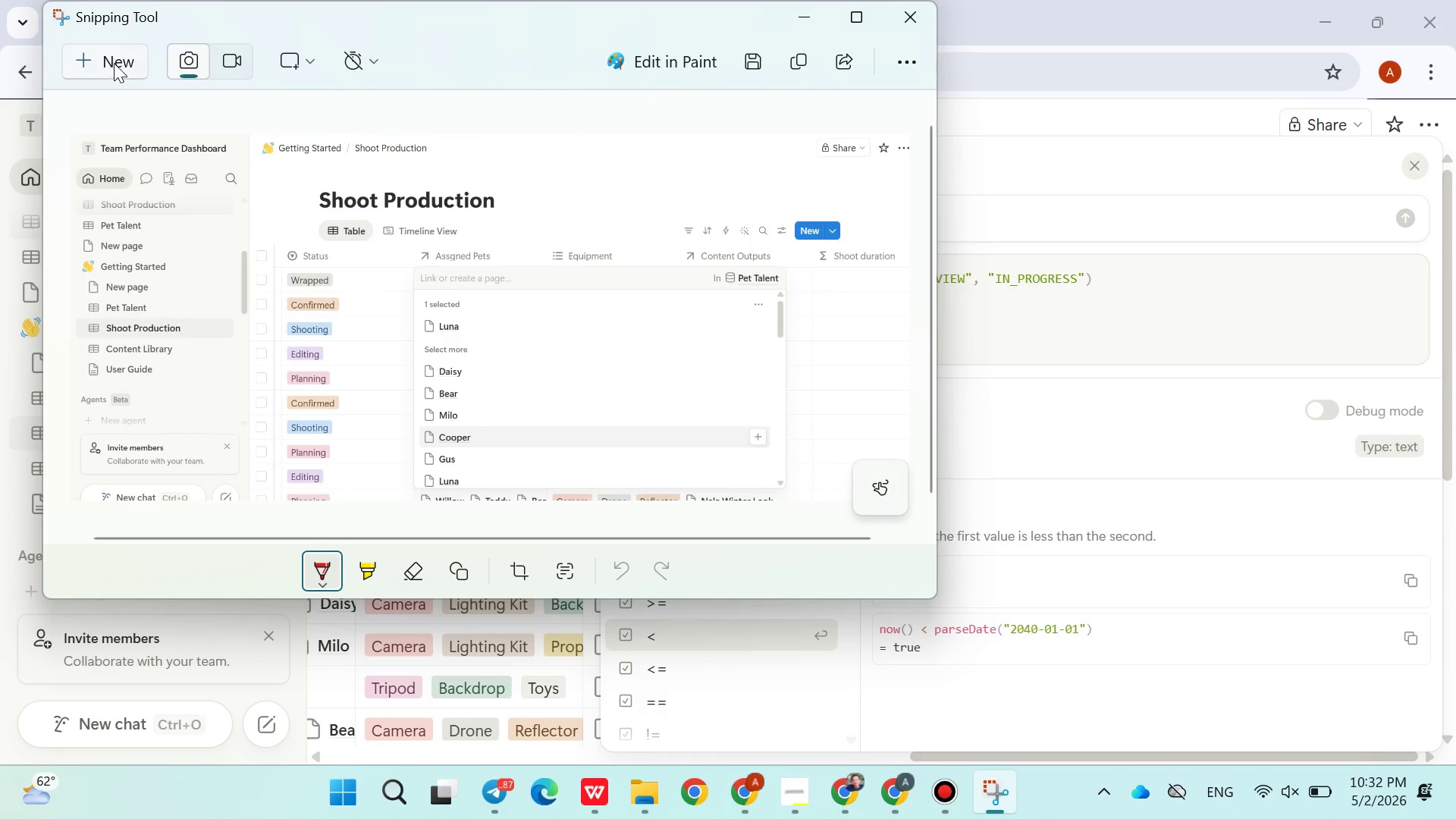 
left_click([114, 63])
 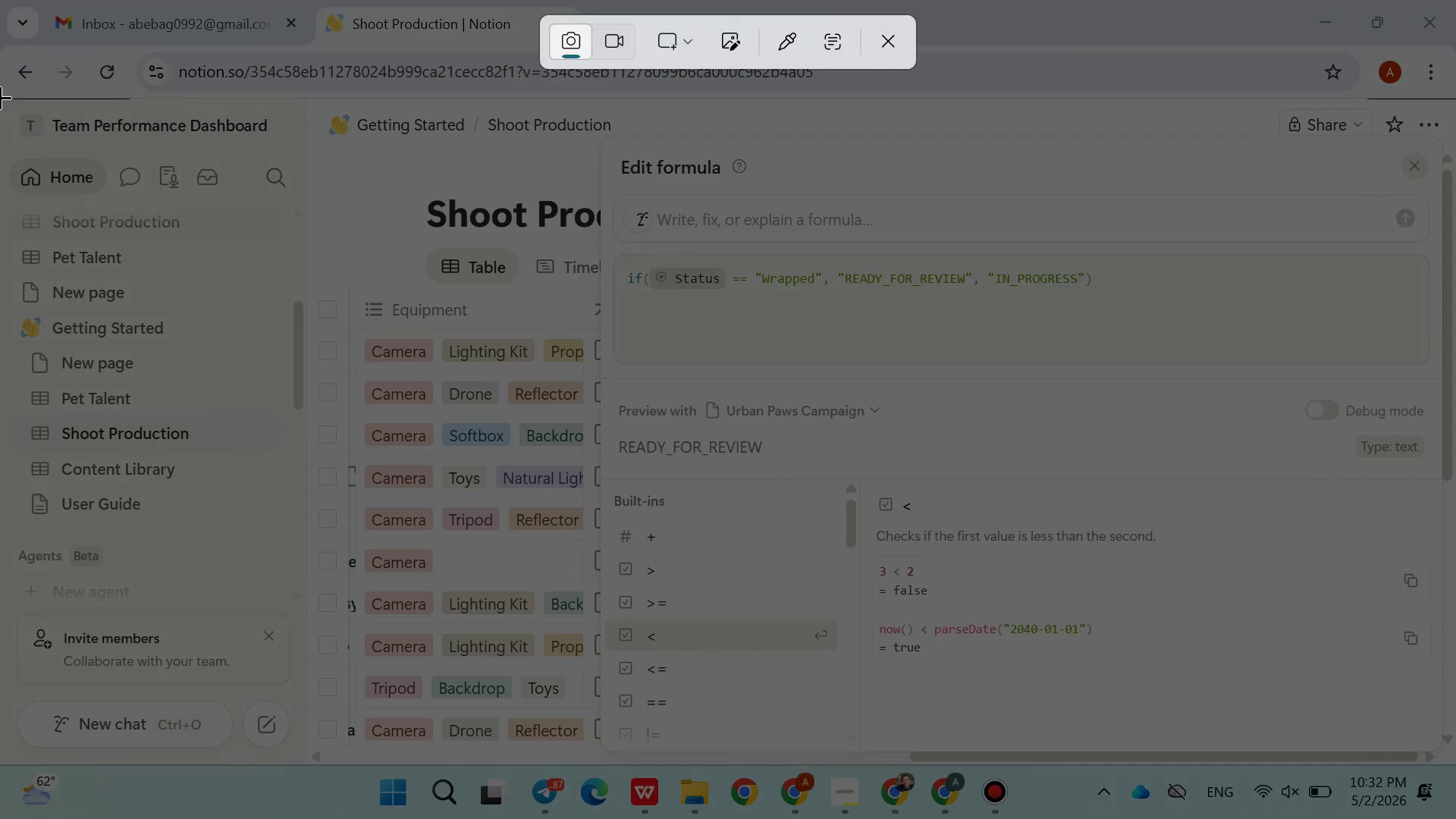 
left_click_drag(start_coordinate=[0, 97], to_coordinate=[1450, 739])
 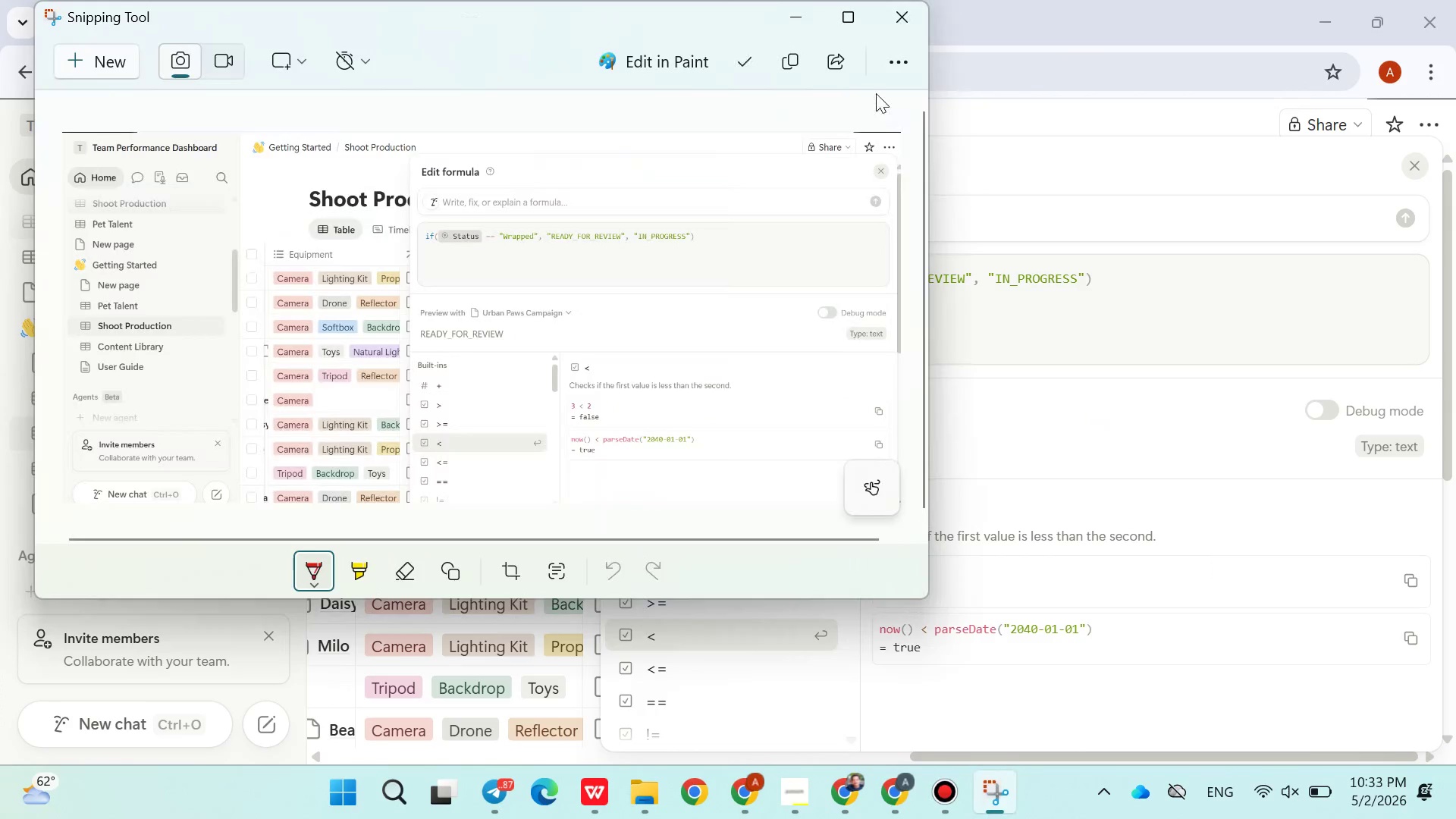 
left_click([782, 64])
 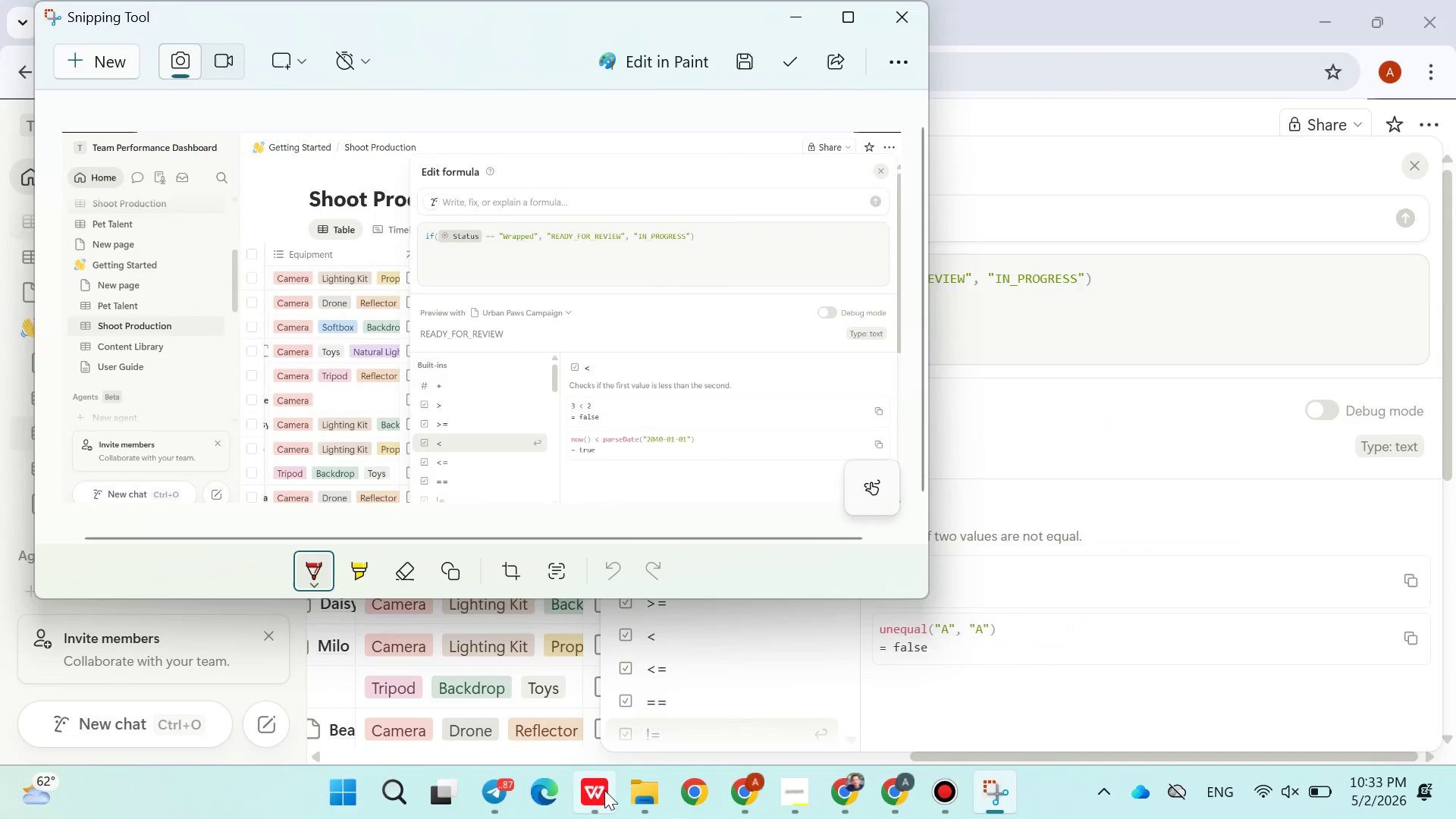 
left_click([604, 791])
 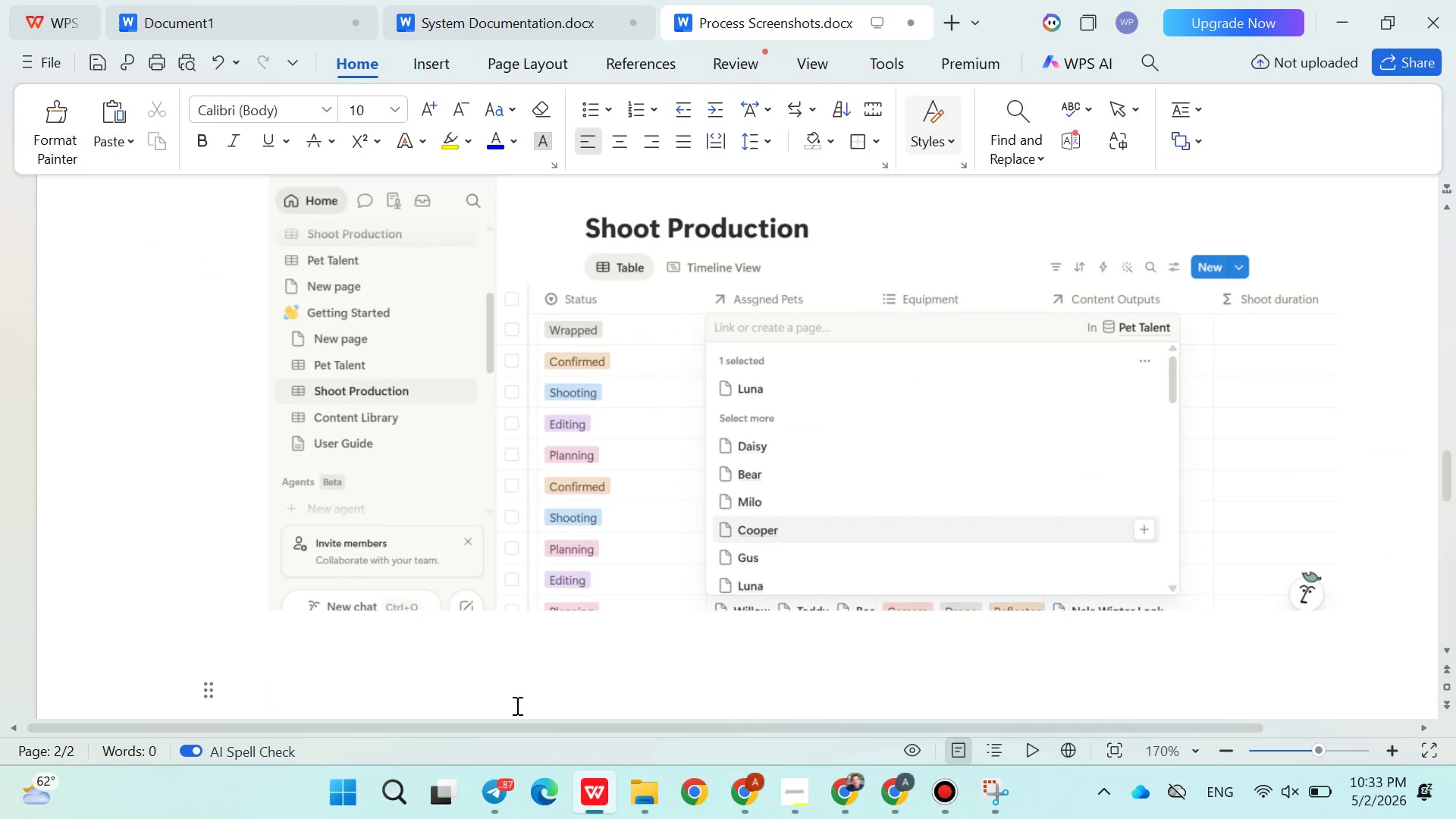 
key(Control+V)
 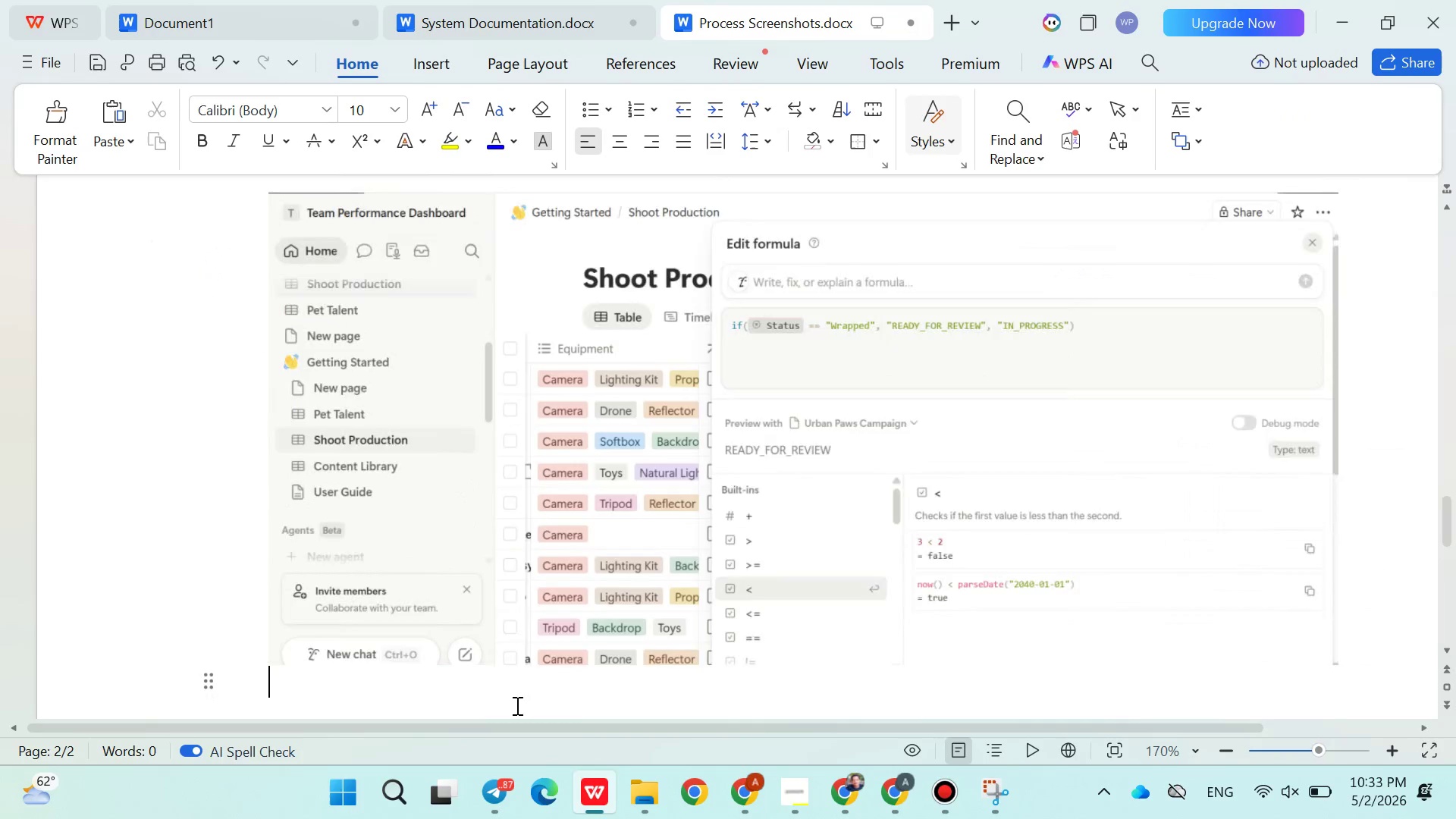 
key(Enter)
 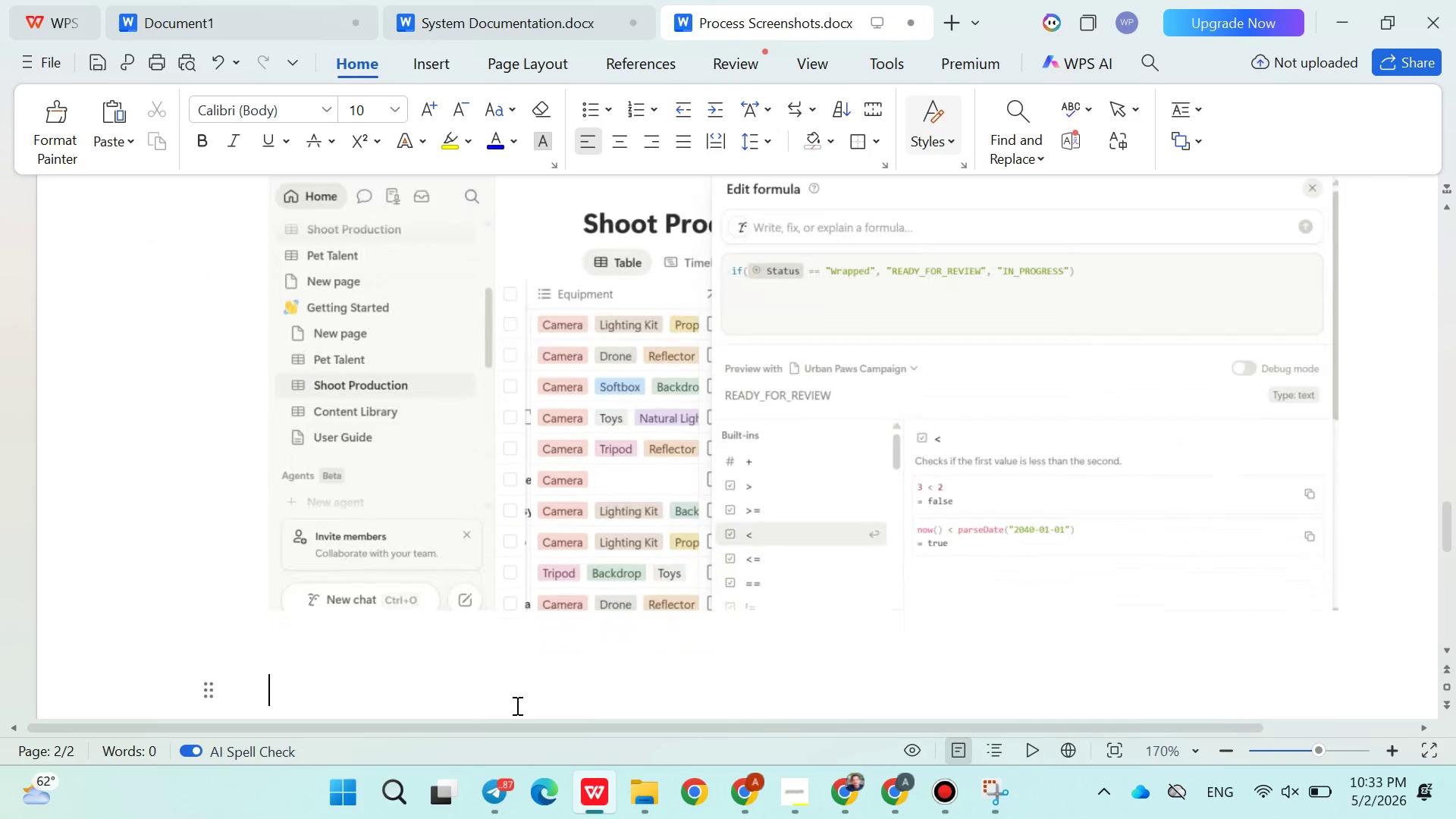 
key(Enter)
 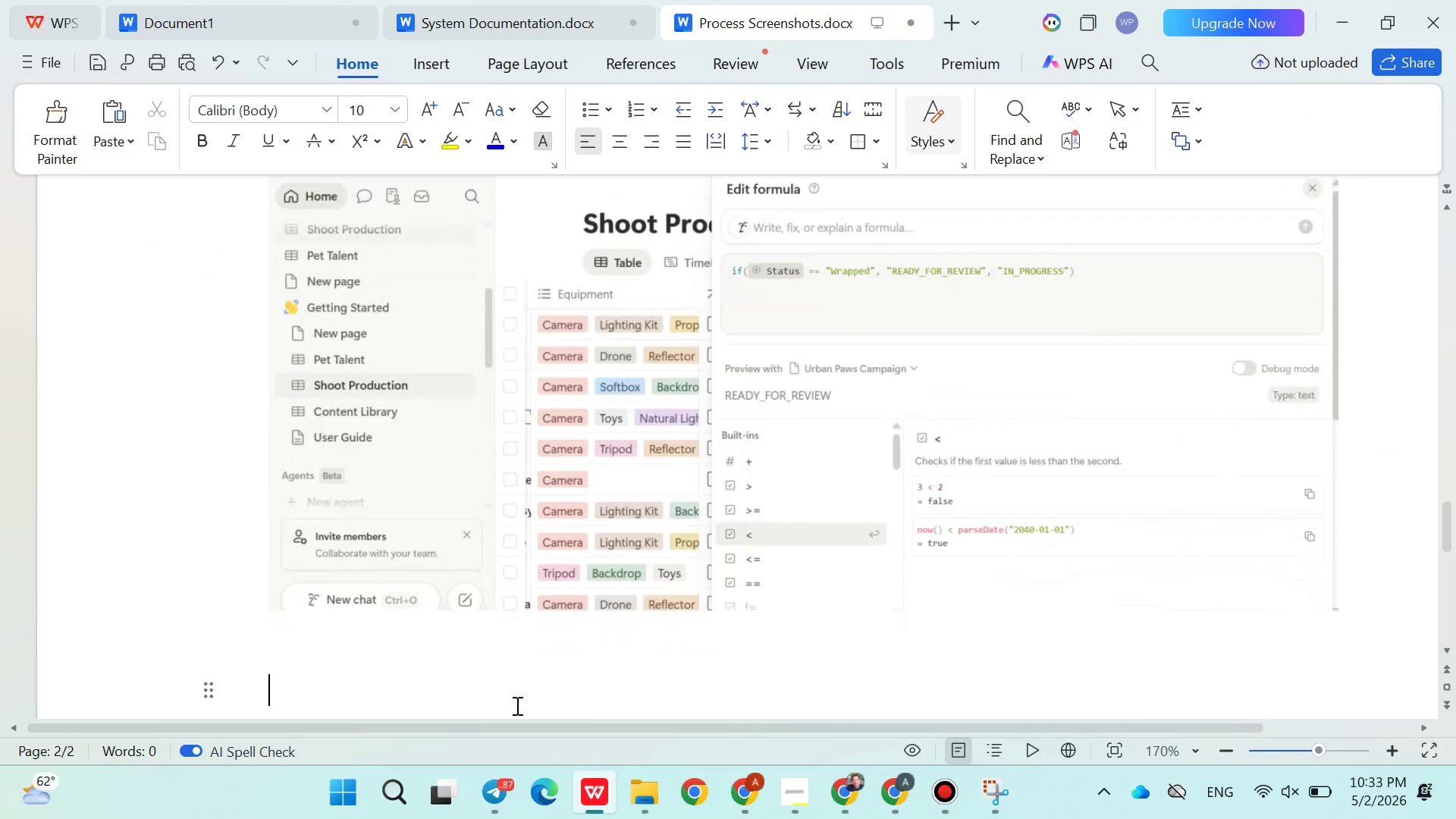 
key(Enter)
 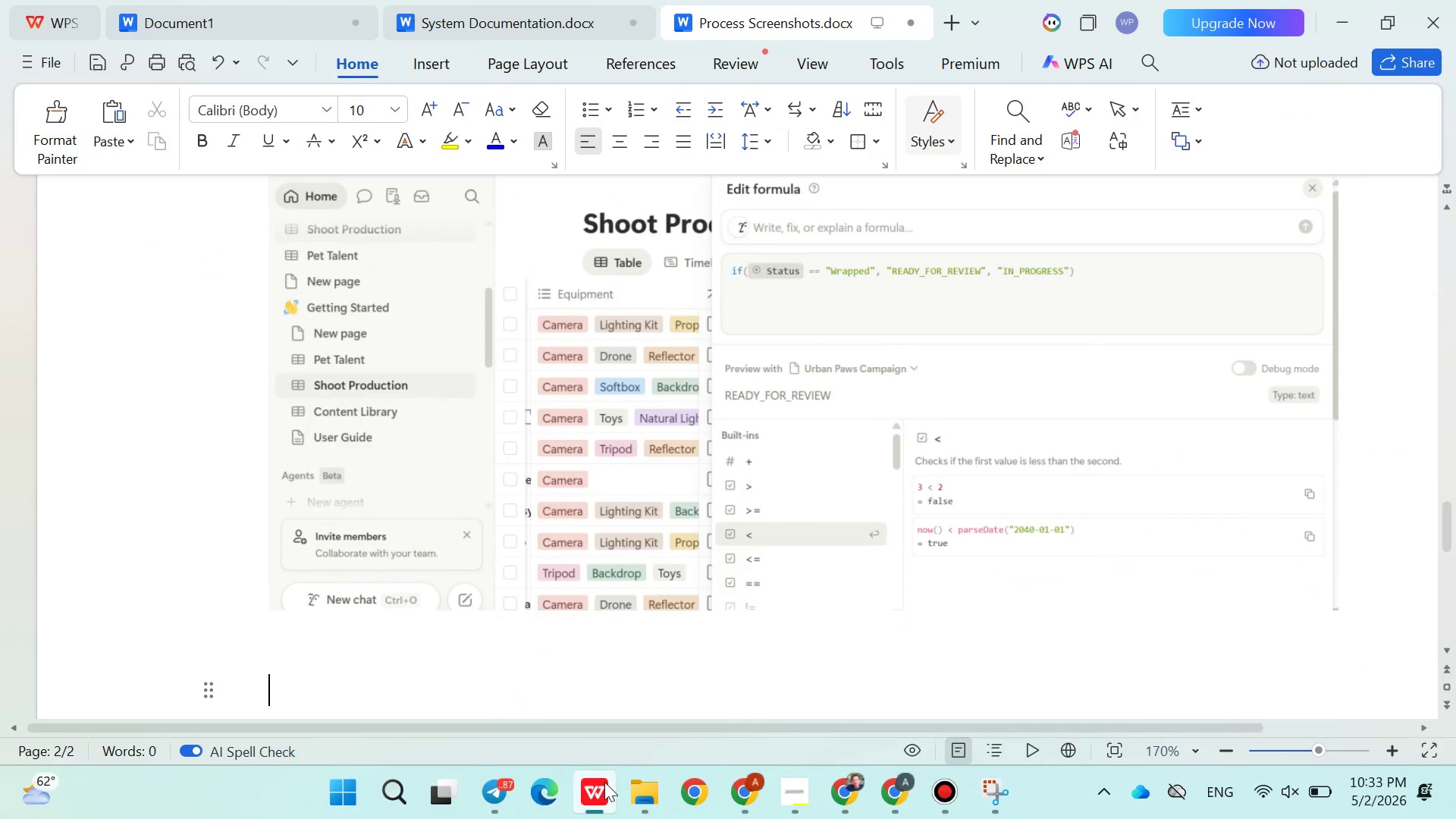 
left_click([606, 782])
 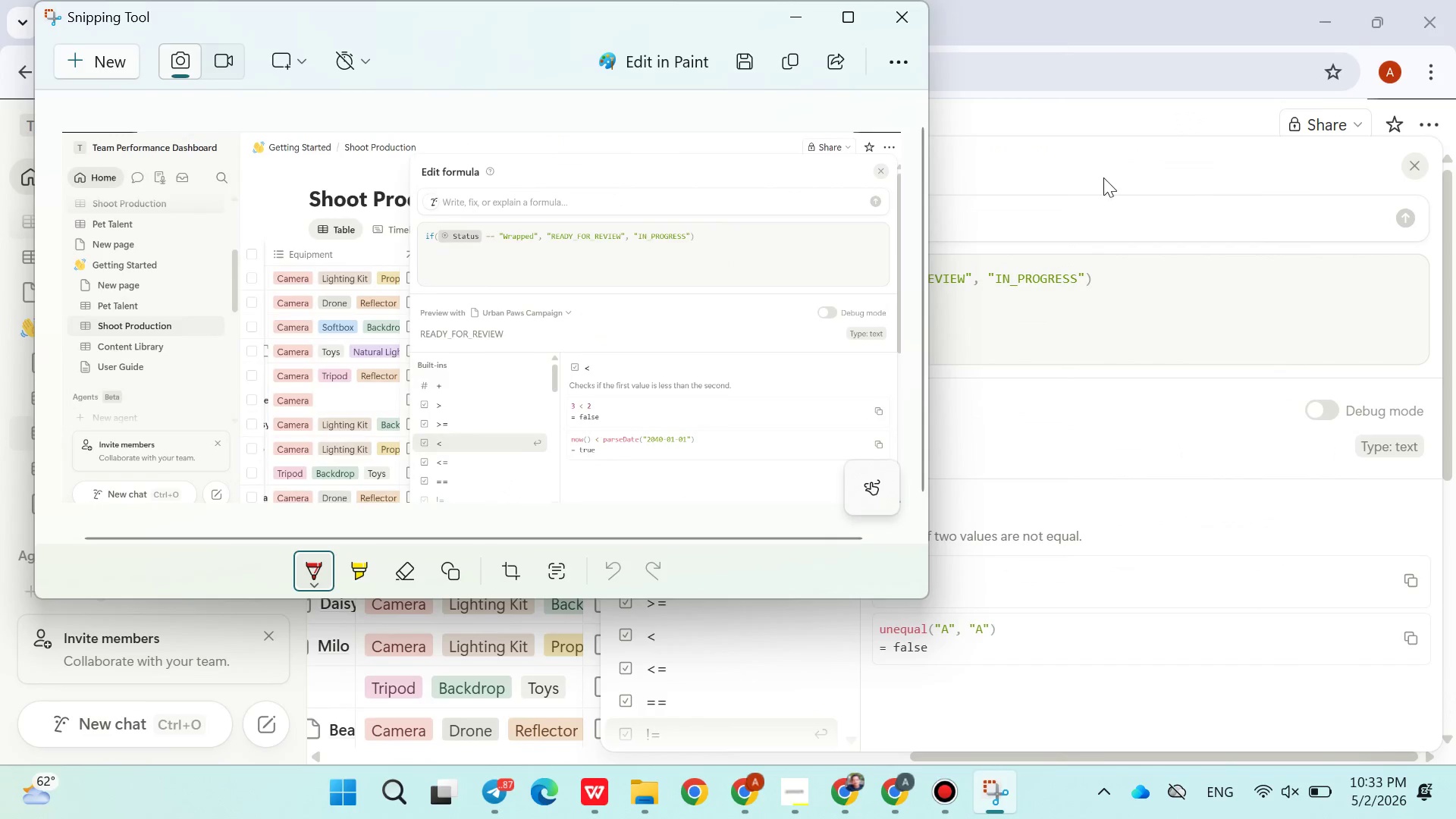 
left_click([1103, 180])
 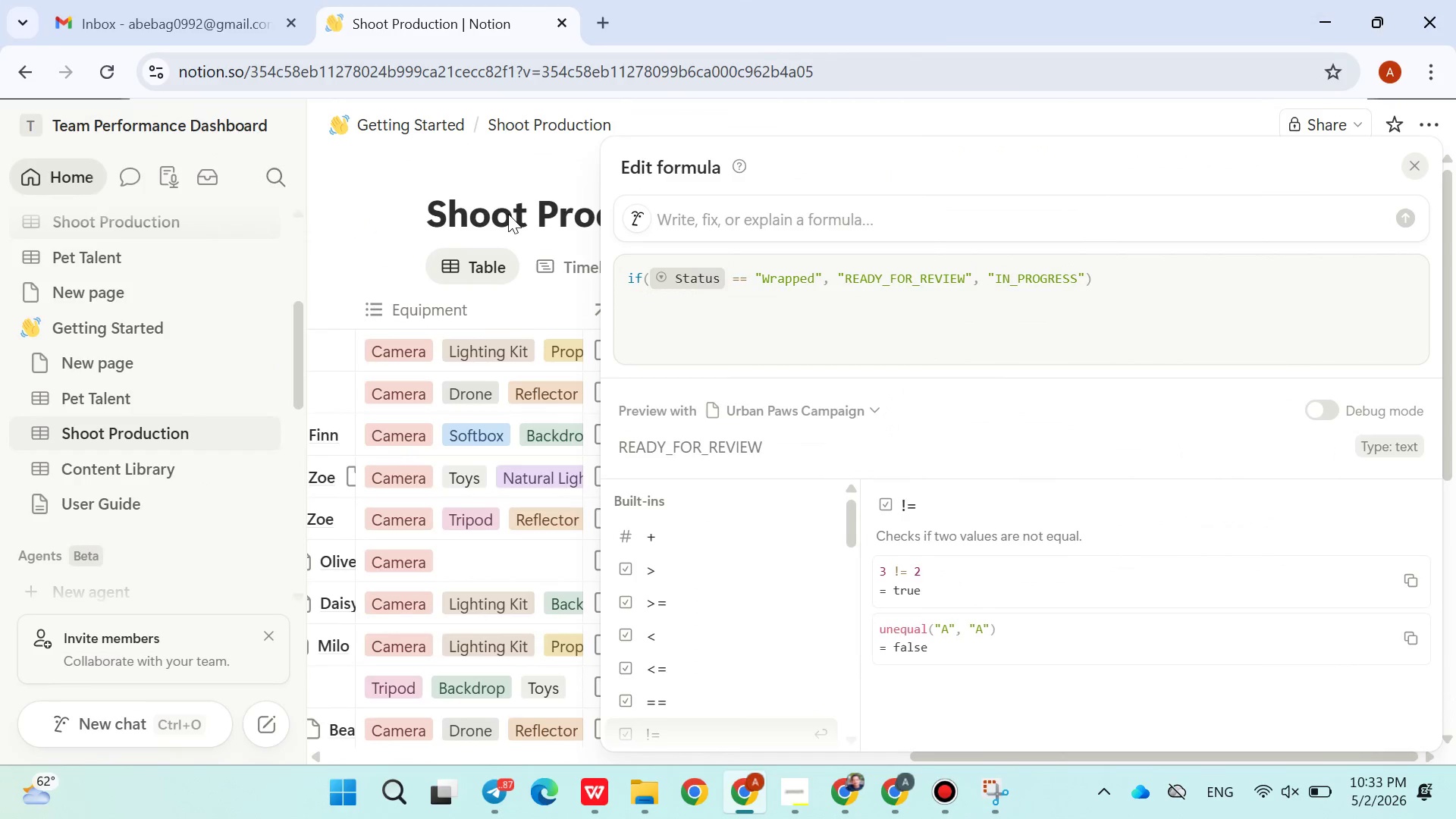 
left_click([508, 214])
 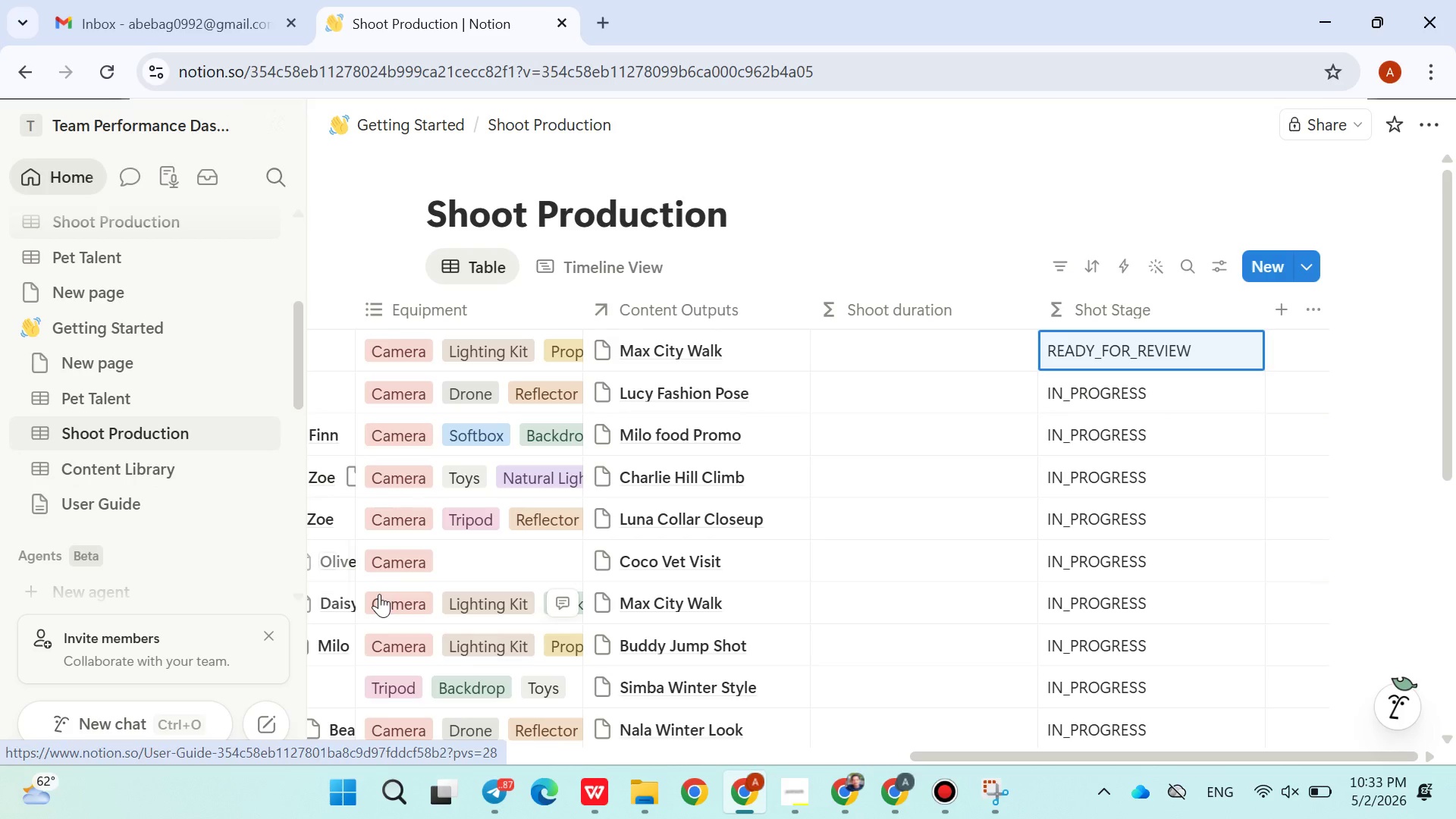 
left_click([168, 466])
 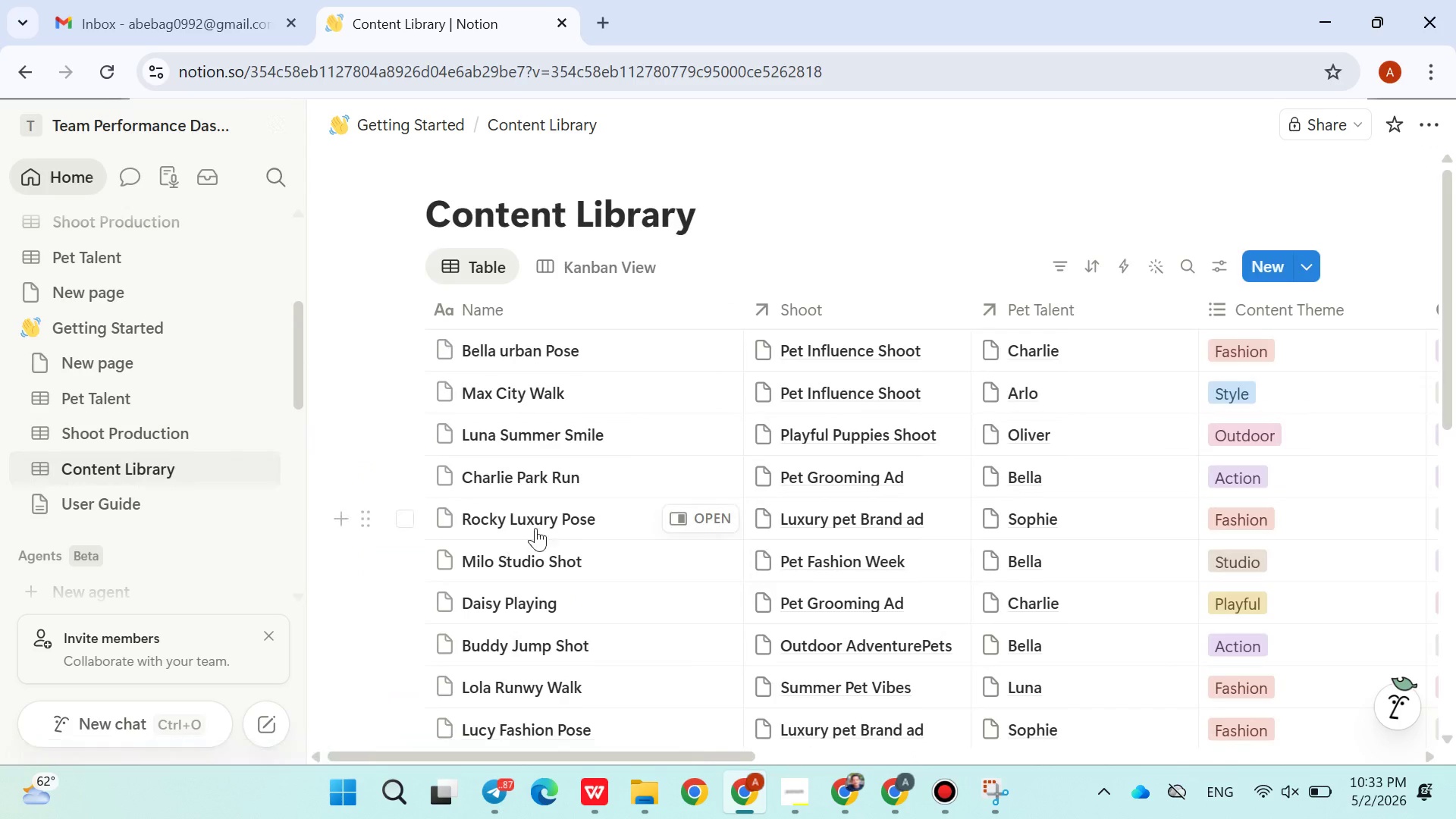 
mouse_move([654, 544])
 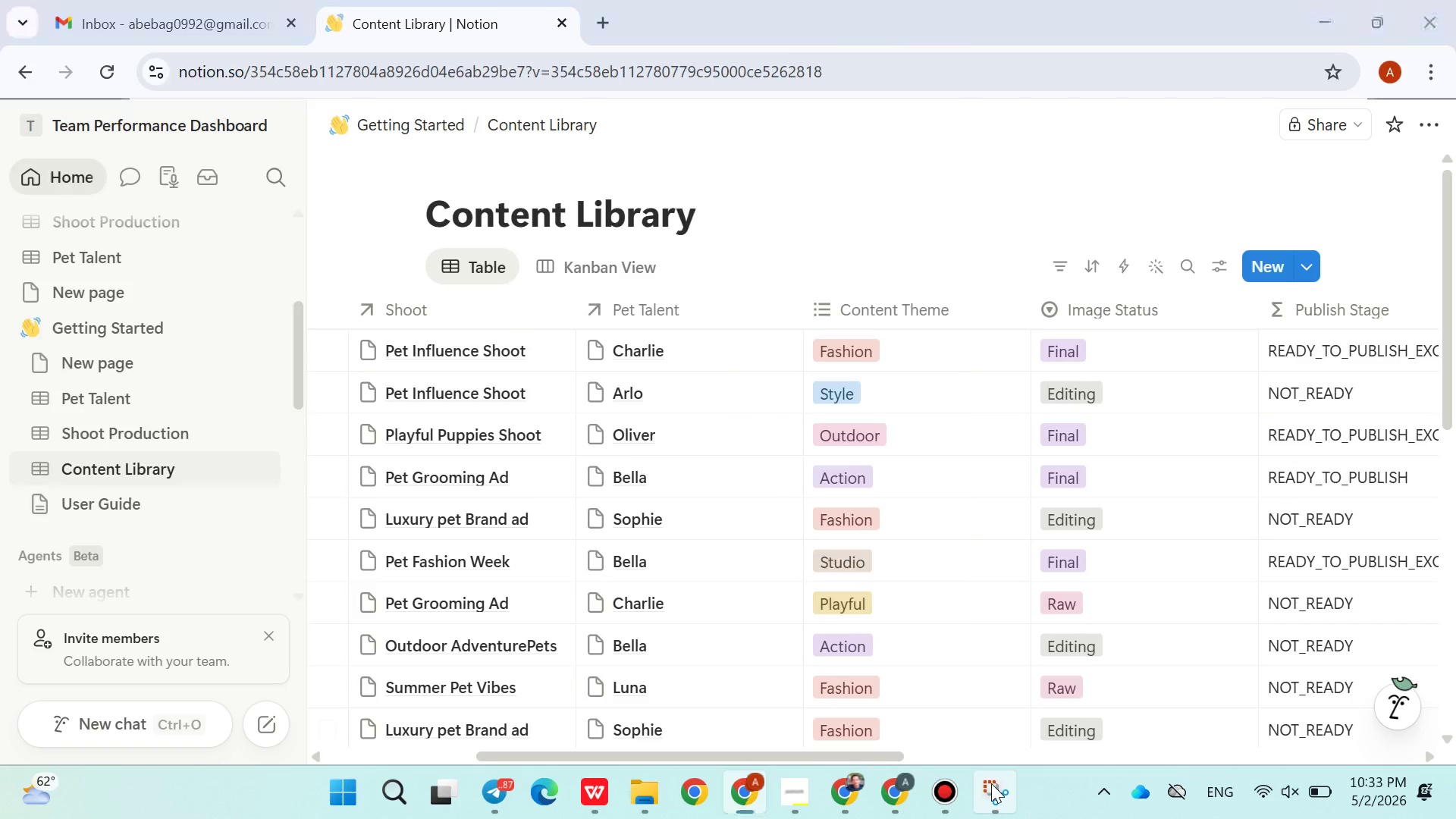 
left_click([991, 783])
 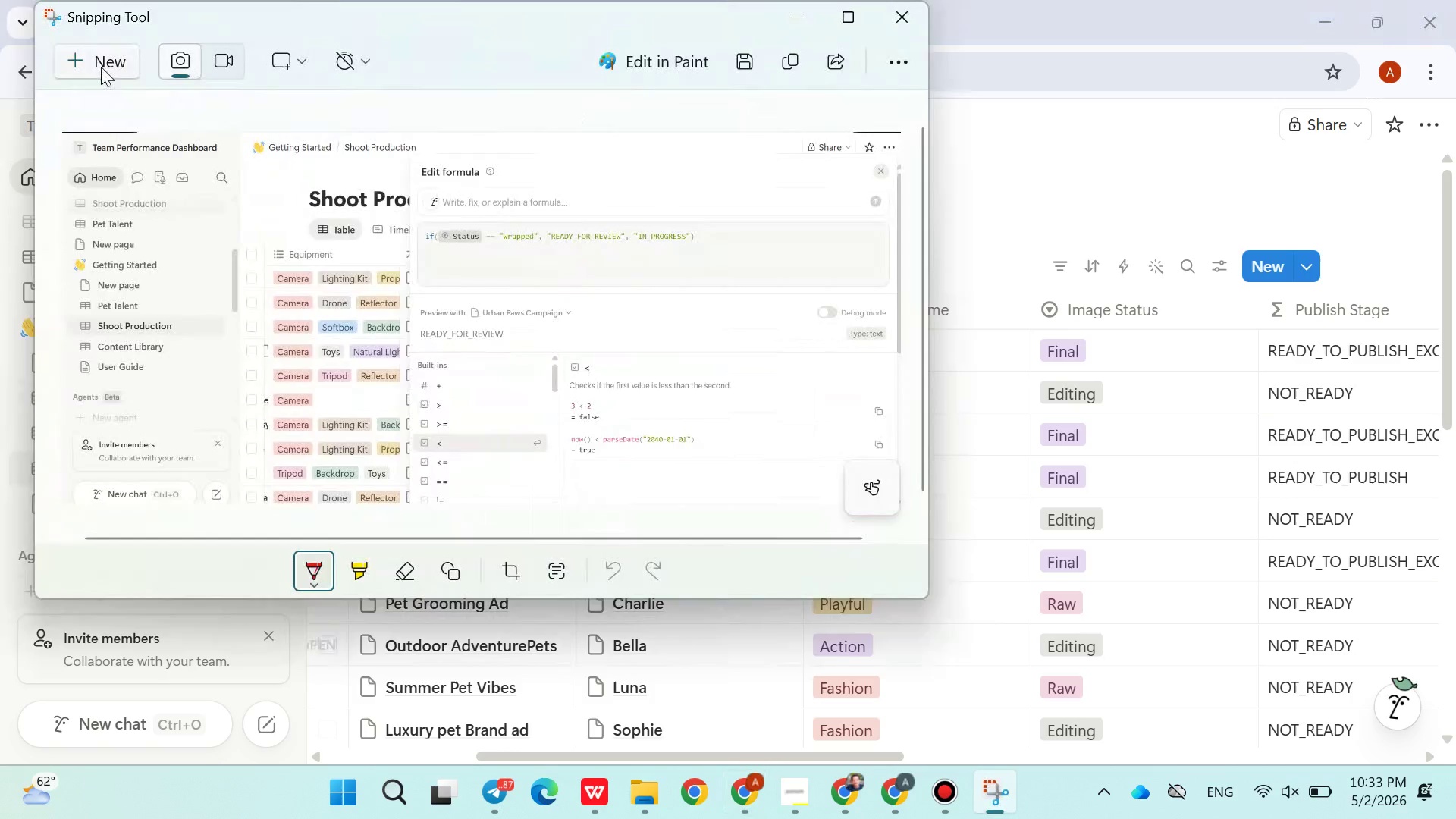 
left_click([99, 64])
 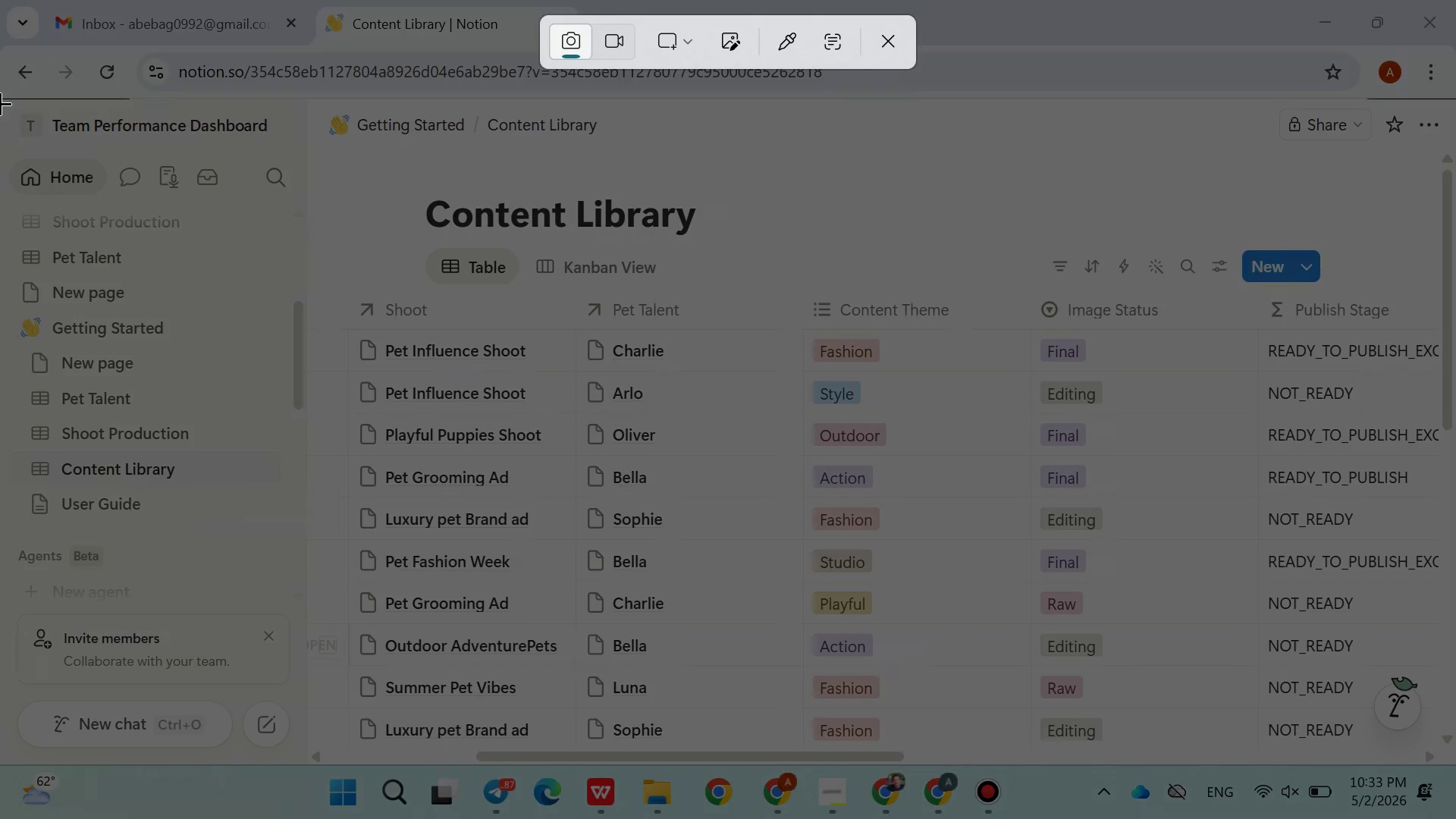 
left_click_drag(start_coordinate=[0, 103], to_coordinate=[1440, 762])
 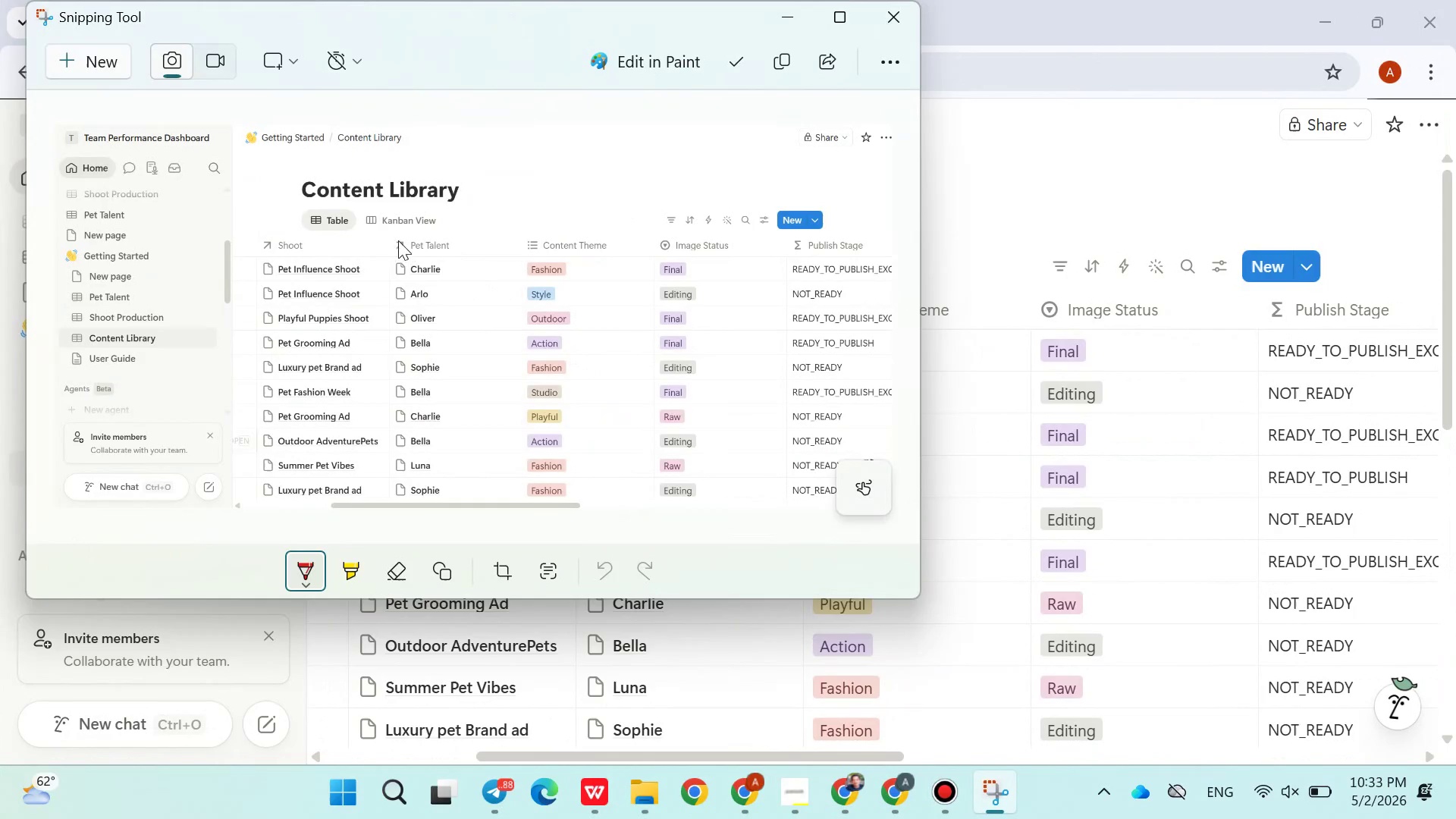 
left_click_drag(start_coordinate=[378, 237], to_coordinate=[440, 221])
 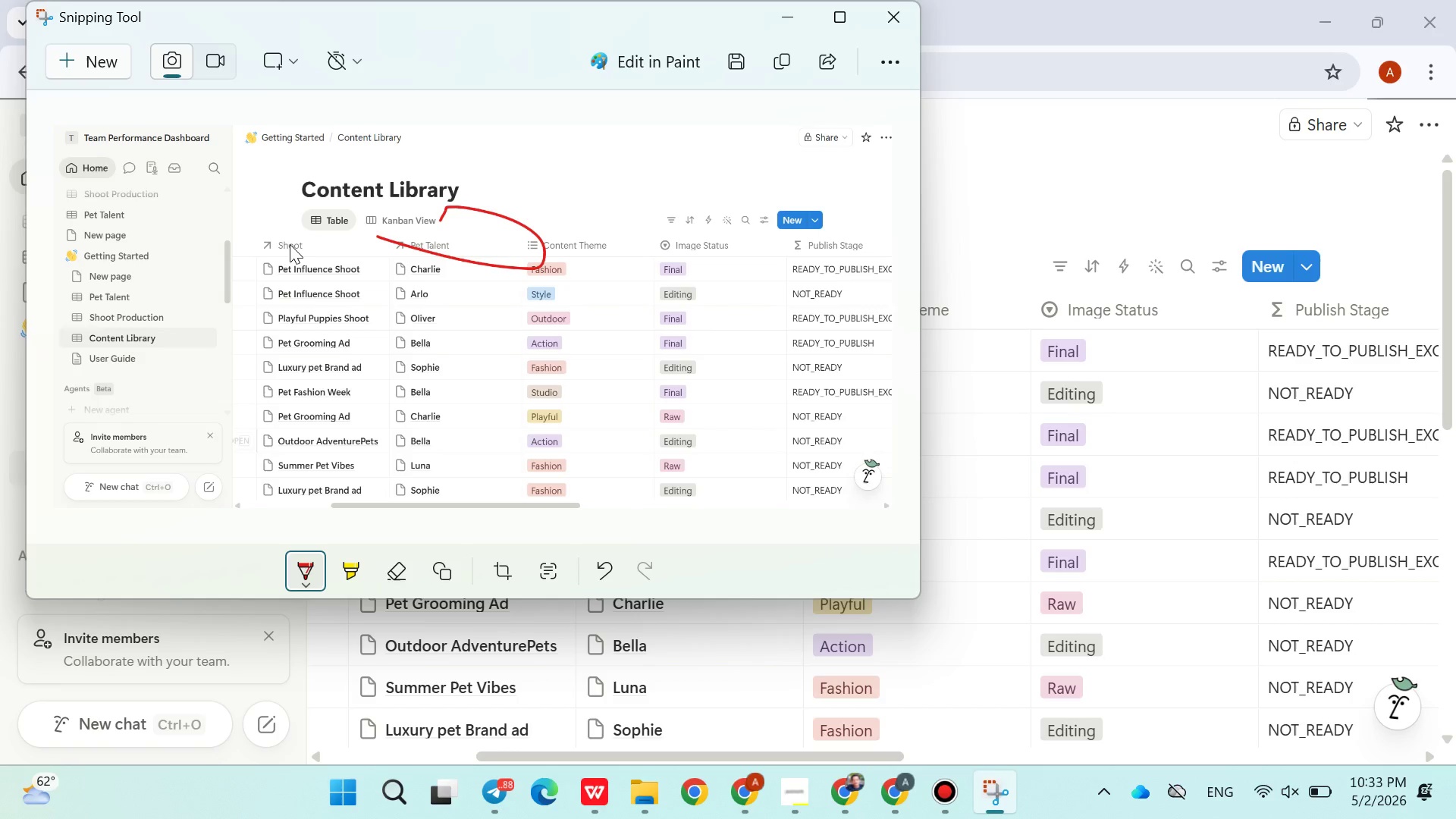 
left_click_drag(start_coordinate=[290, 244], to_coordinate=[228, 215])
 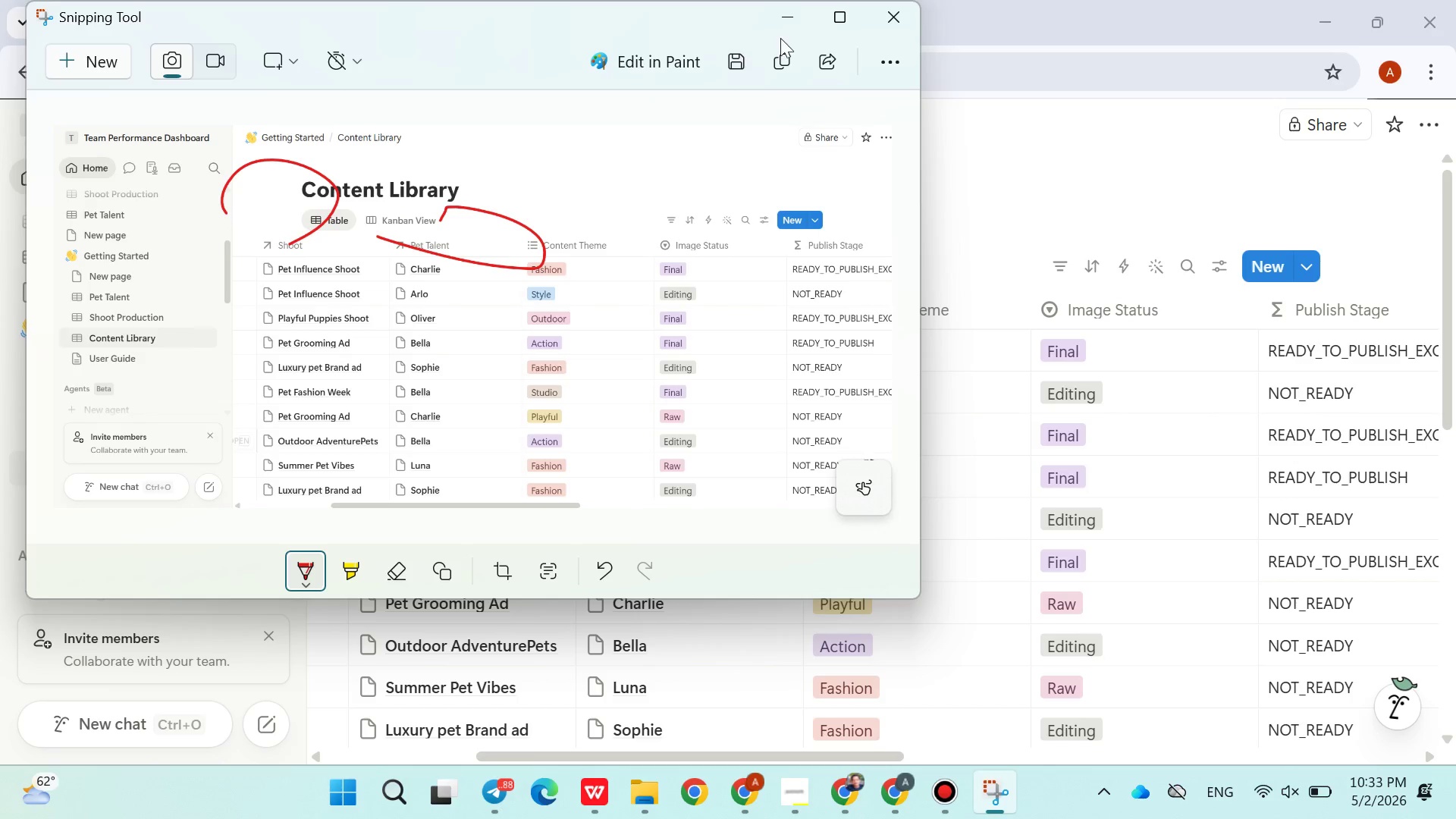 
left_click([782, 39])
 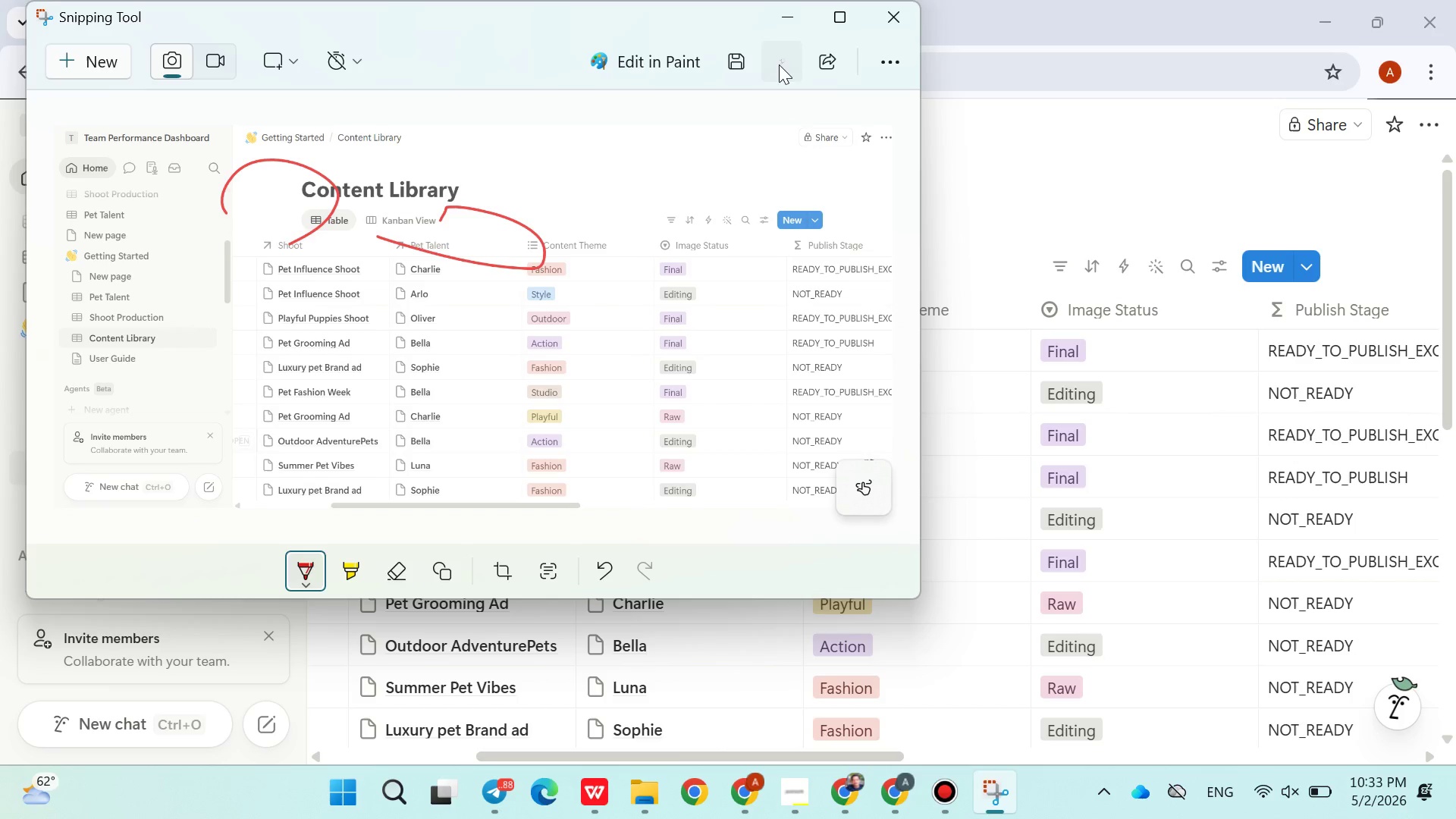 
left_click([779, 64])
 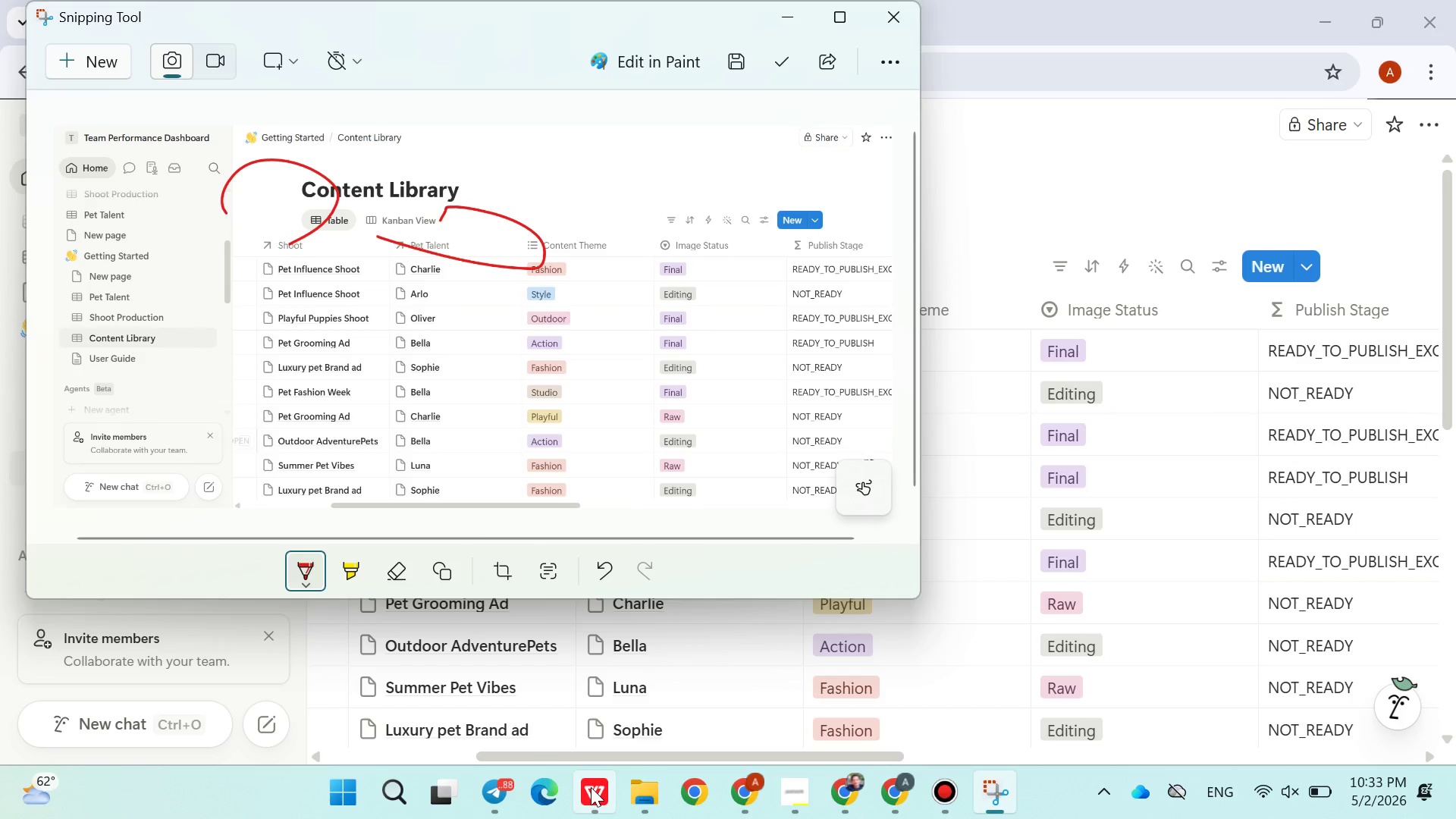 
left_click([591, 787])
 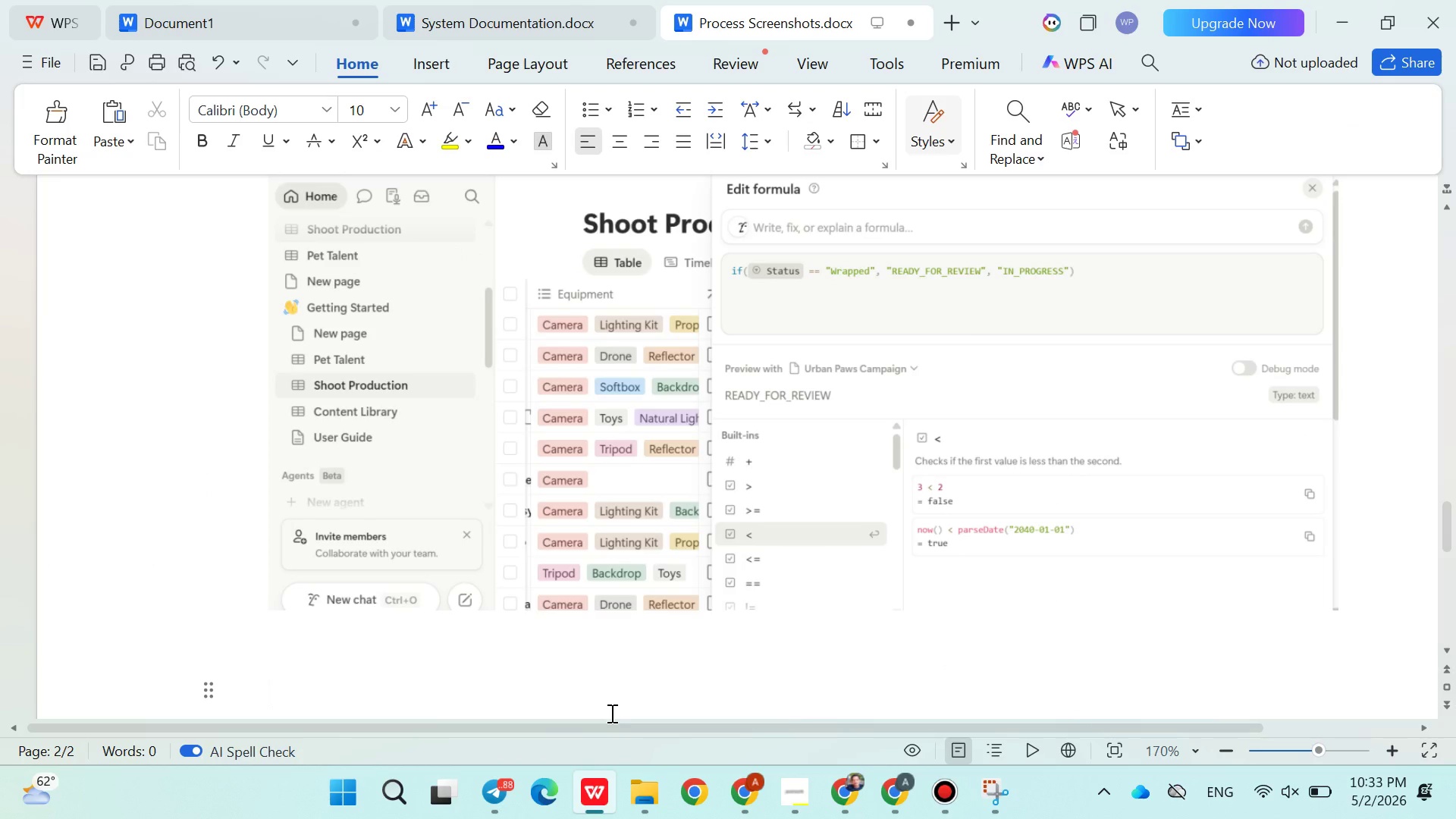 
key(Control+V)
 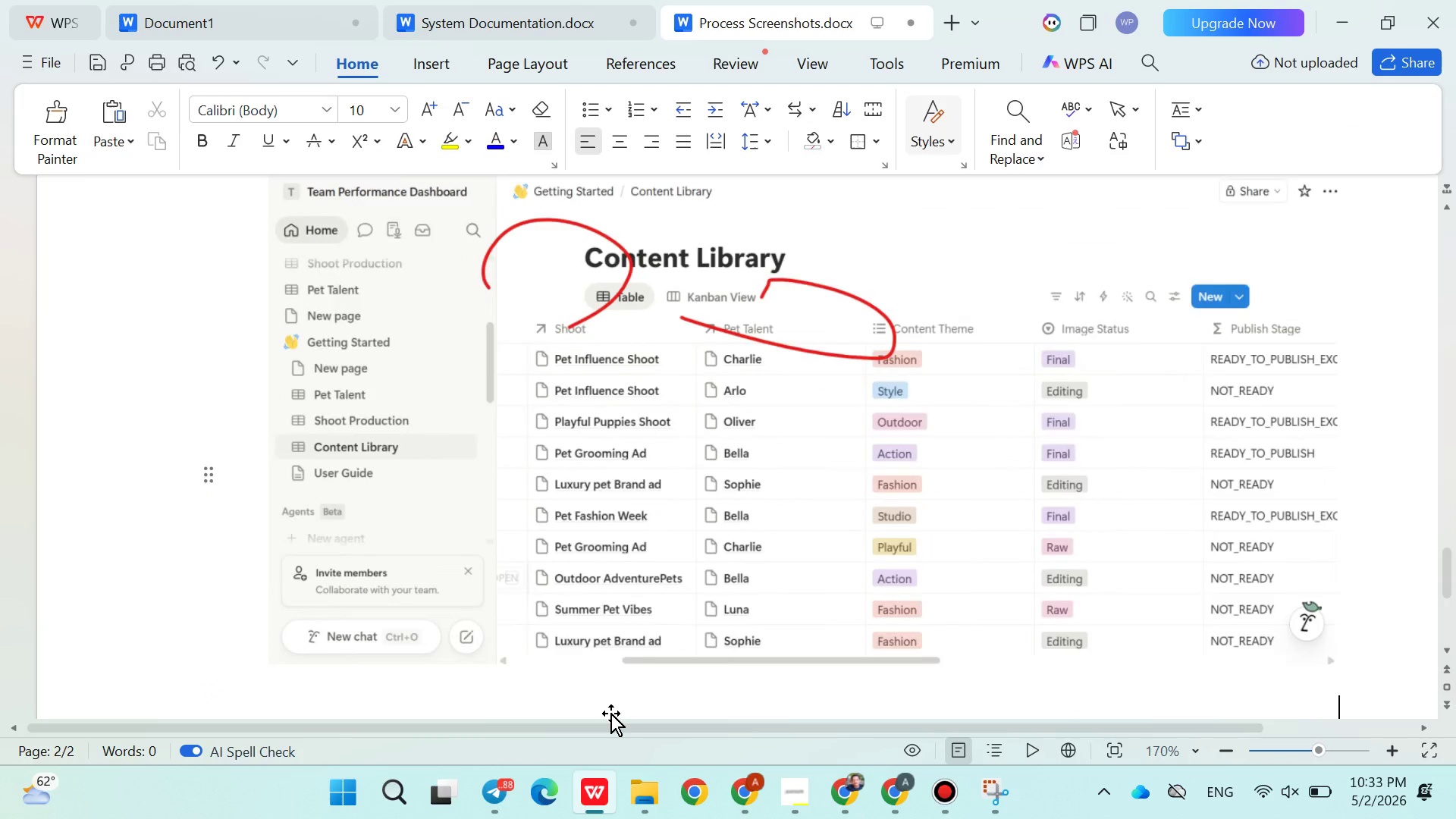 
key(Enter)
 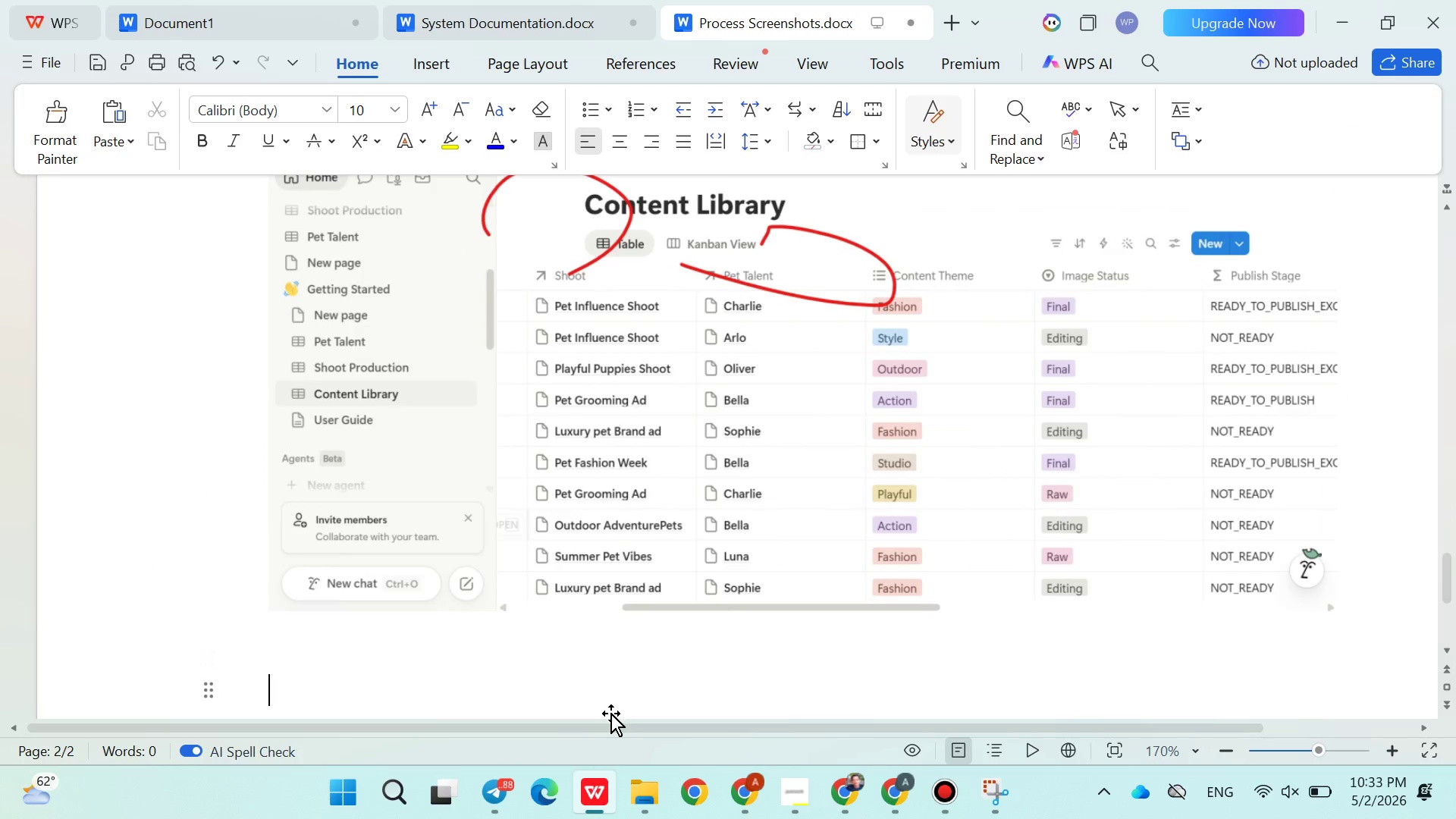 
key(Enter)
 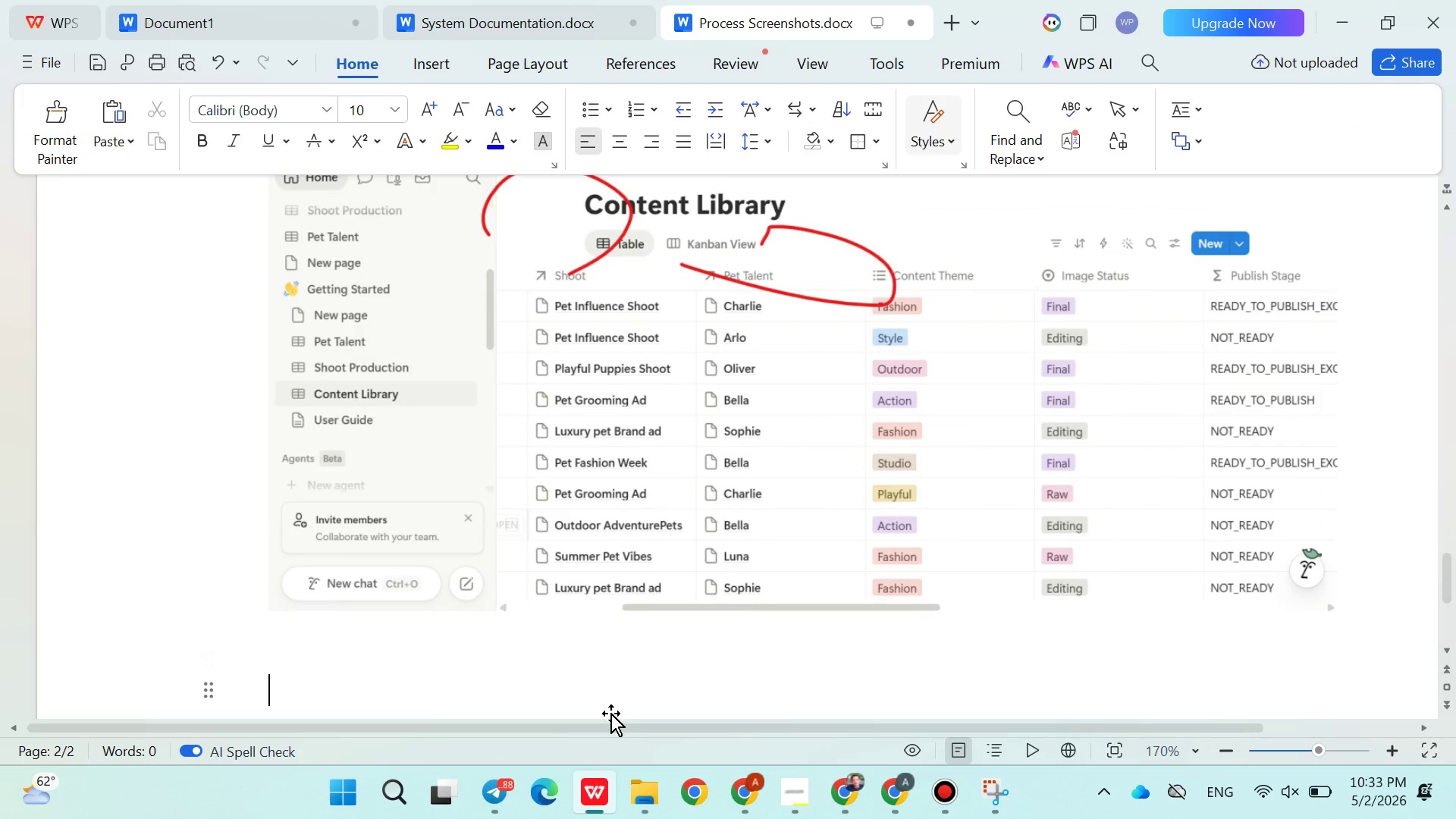 
key(Enter)
 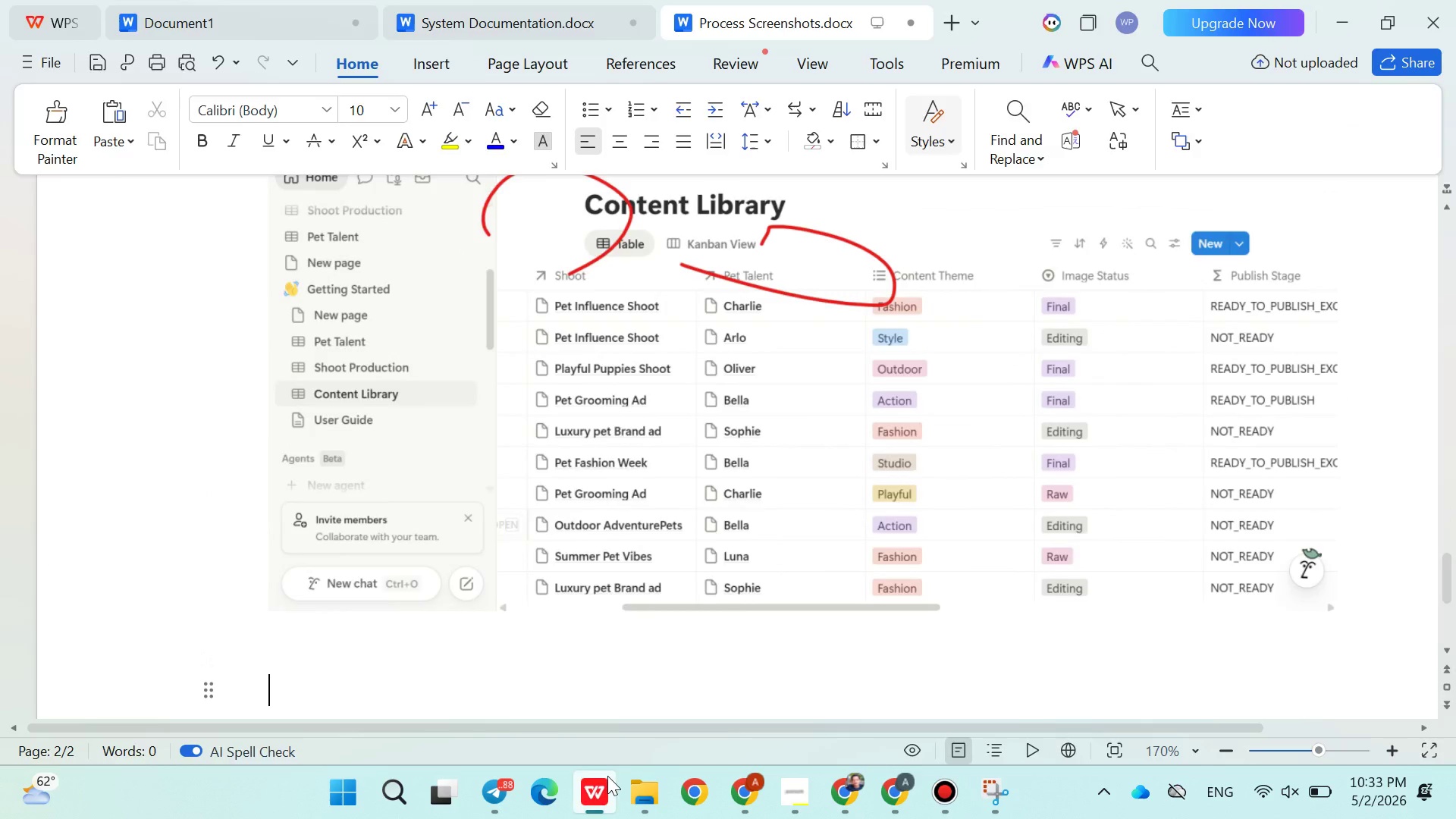 
left_click([607, 776])
 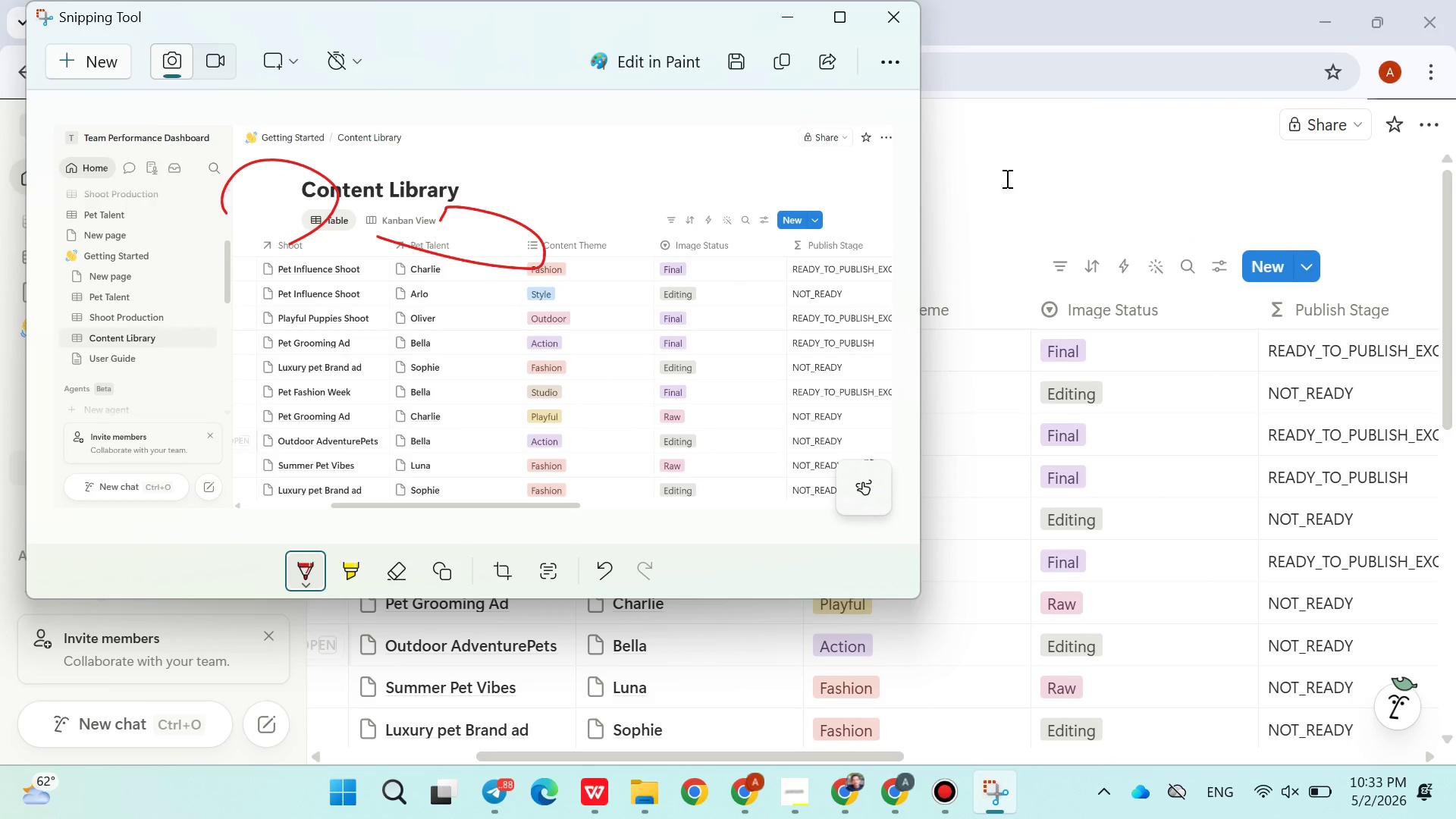 
left_click([1014, 178])
 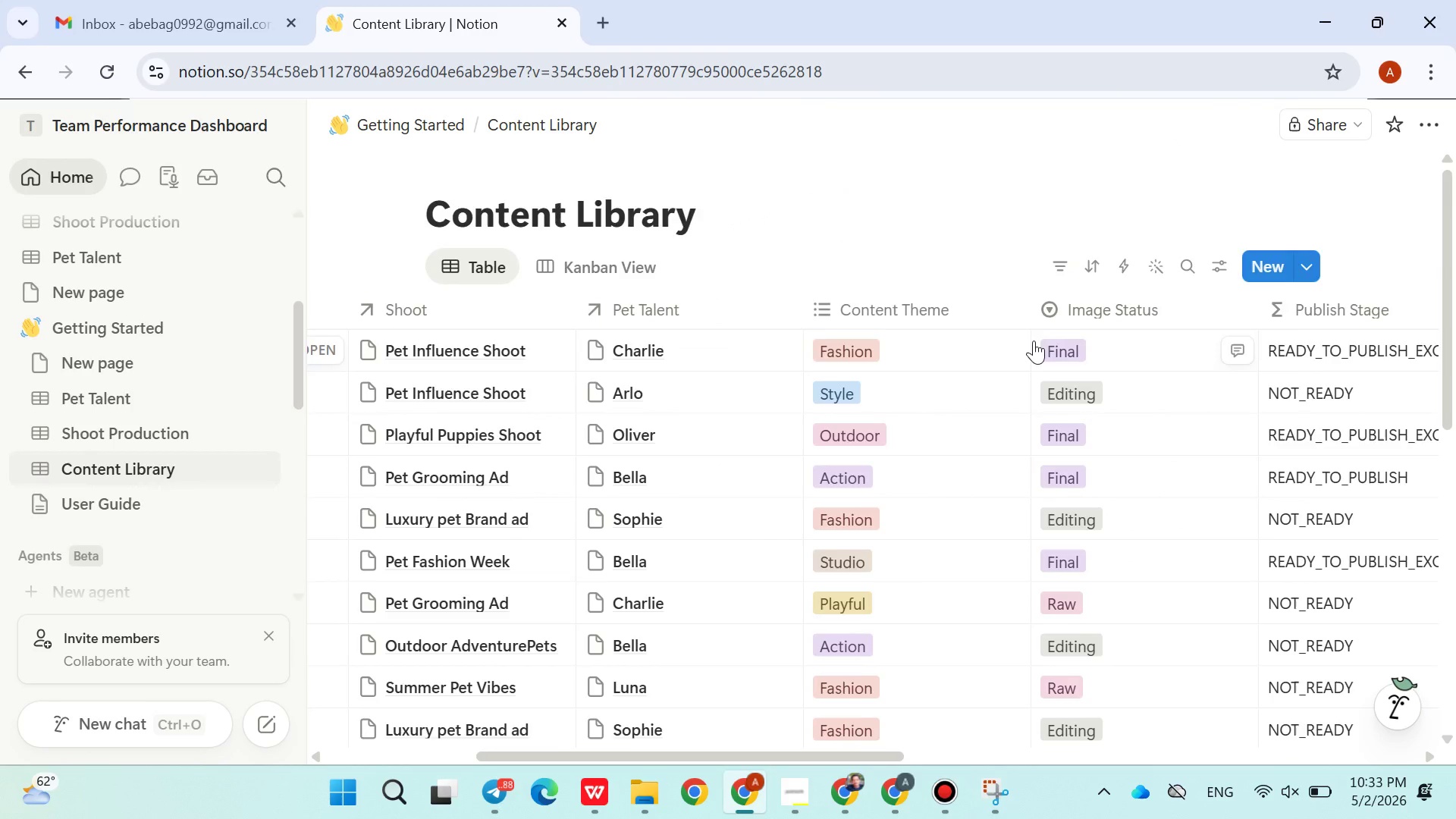 
mouse_move([1017, 340])
 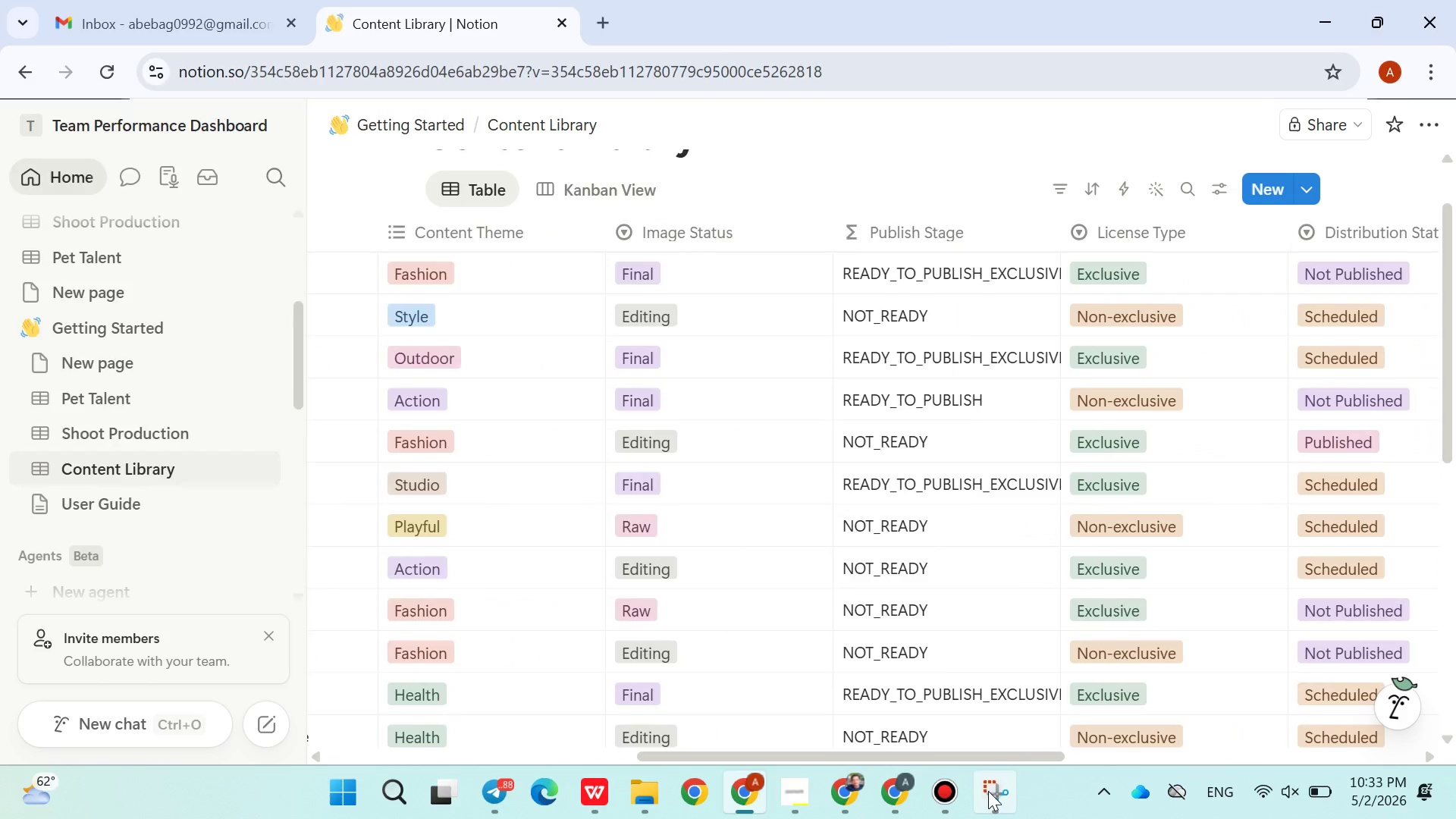 
left_click([988, 791])
 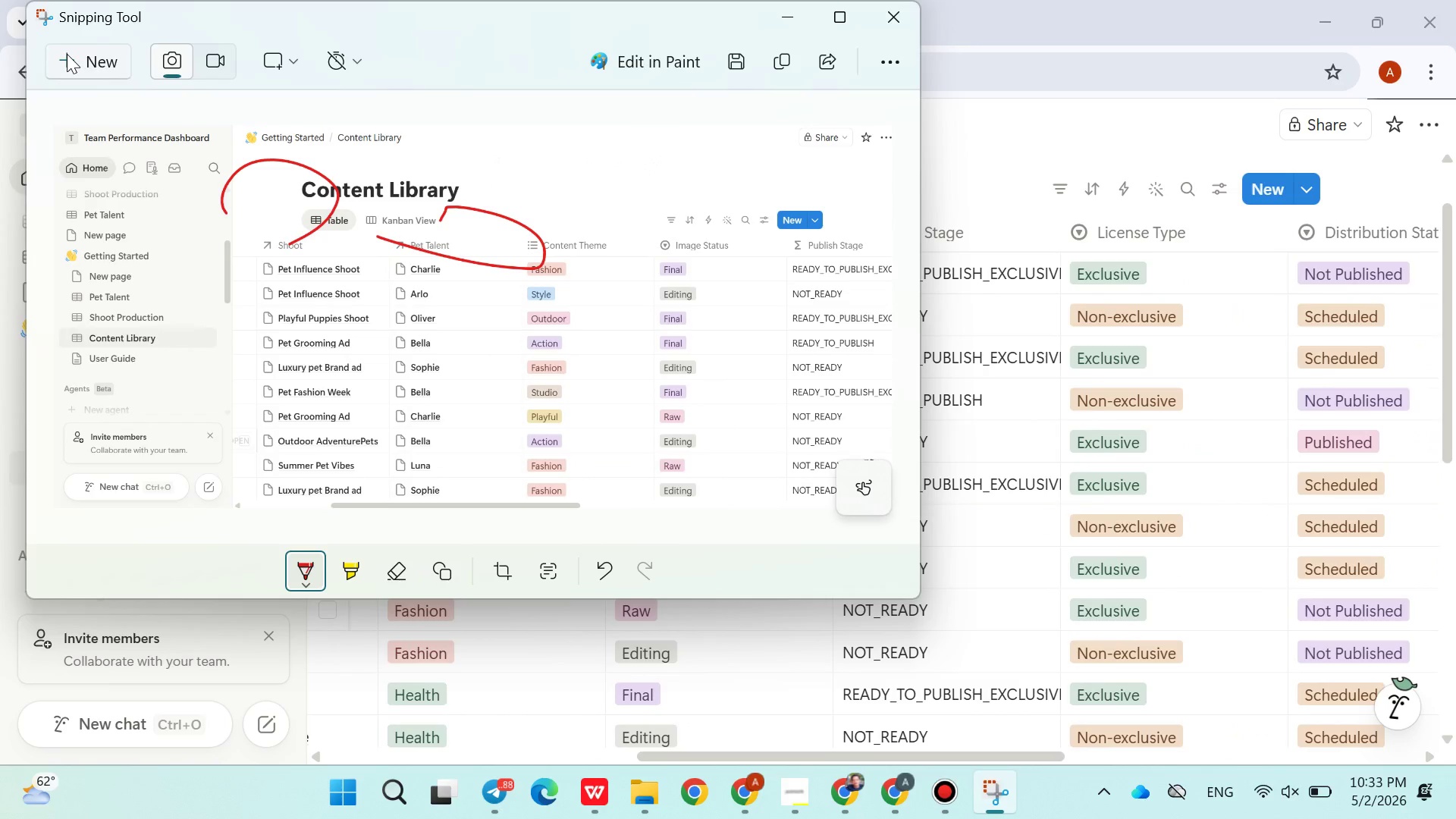 
left_click([67, 54])
 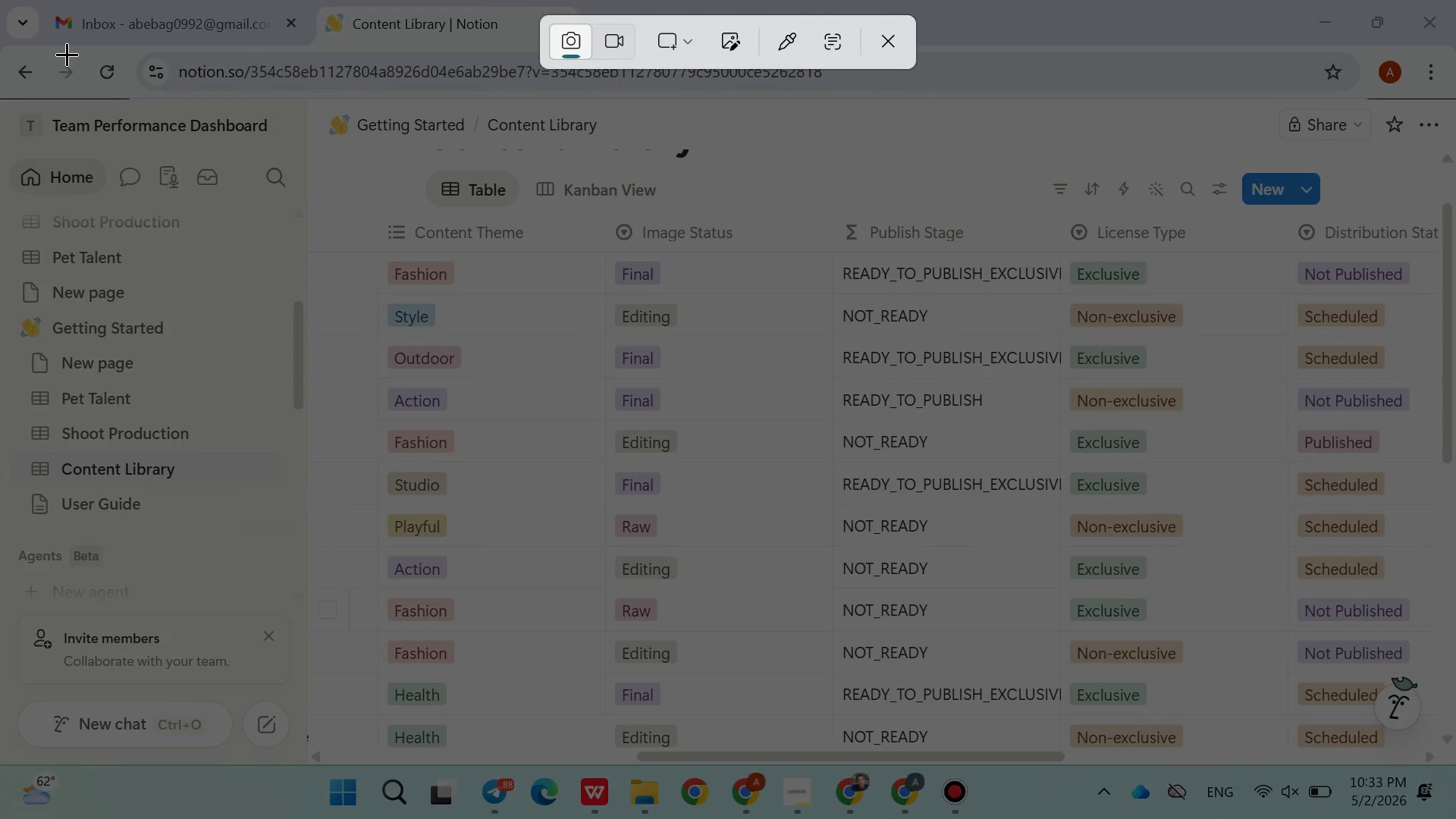 
wait(8.58)
 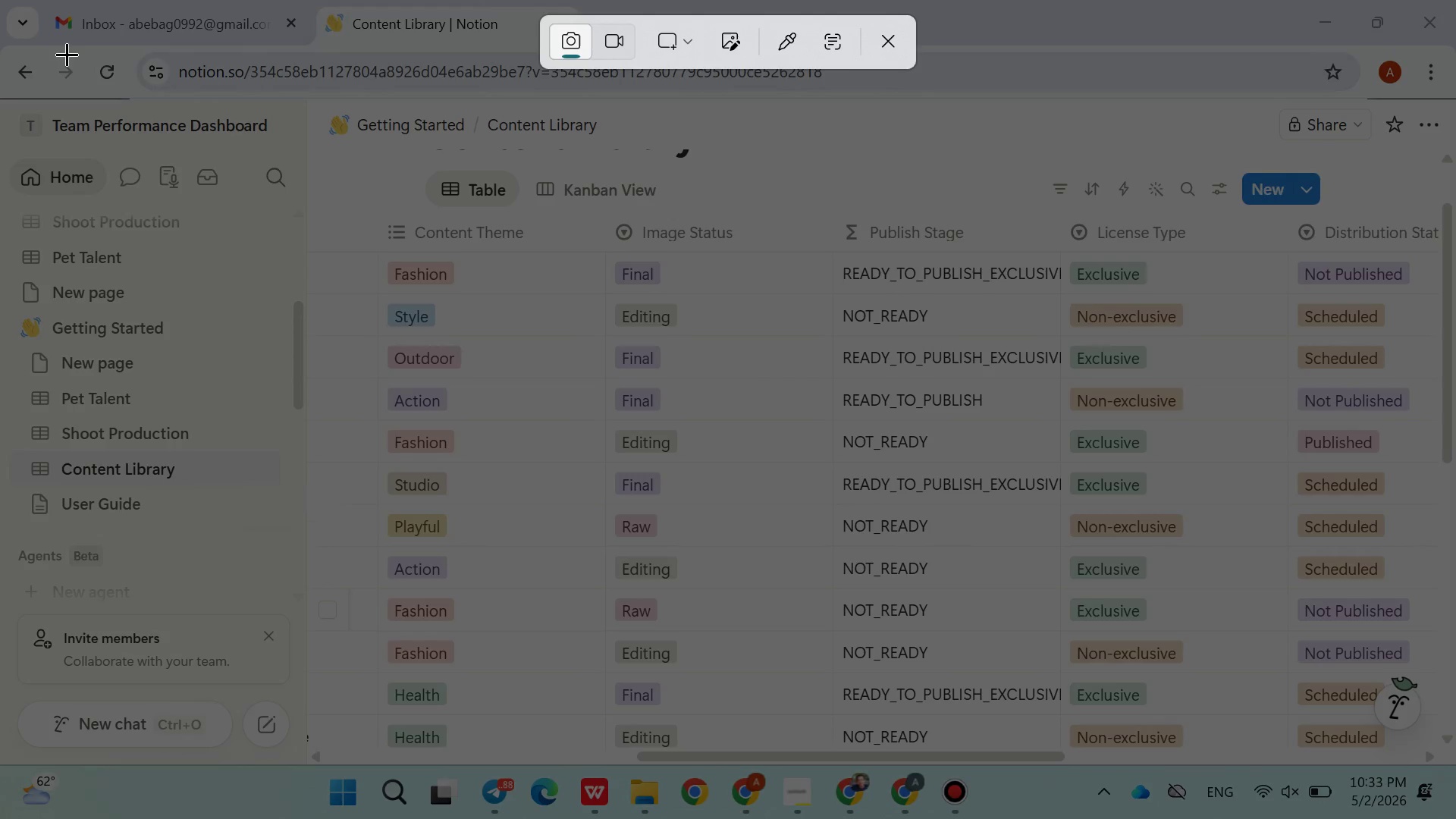 
left_click_drag(start_coordinate=[0, 86], to_coordinate=[1448, 756])
 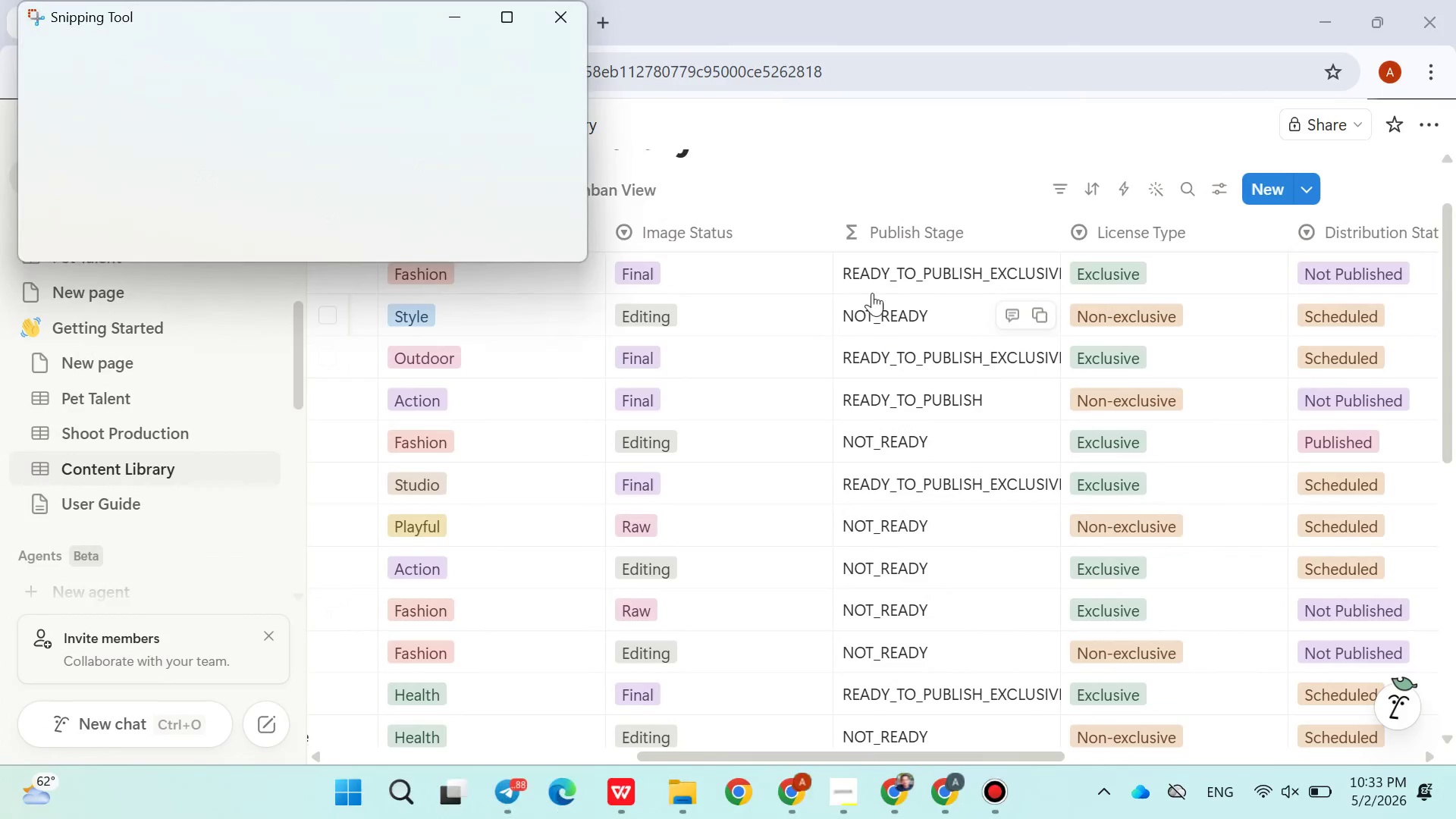 
mouse_move([868, 271])
 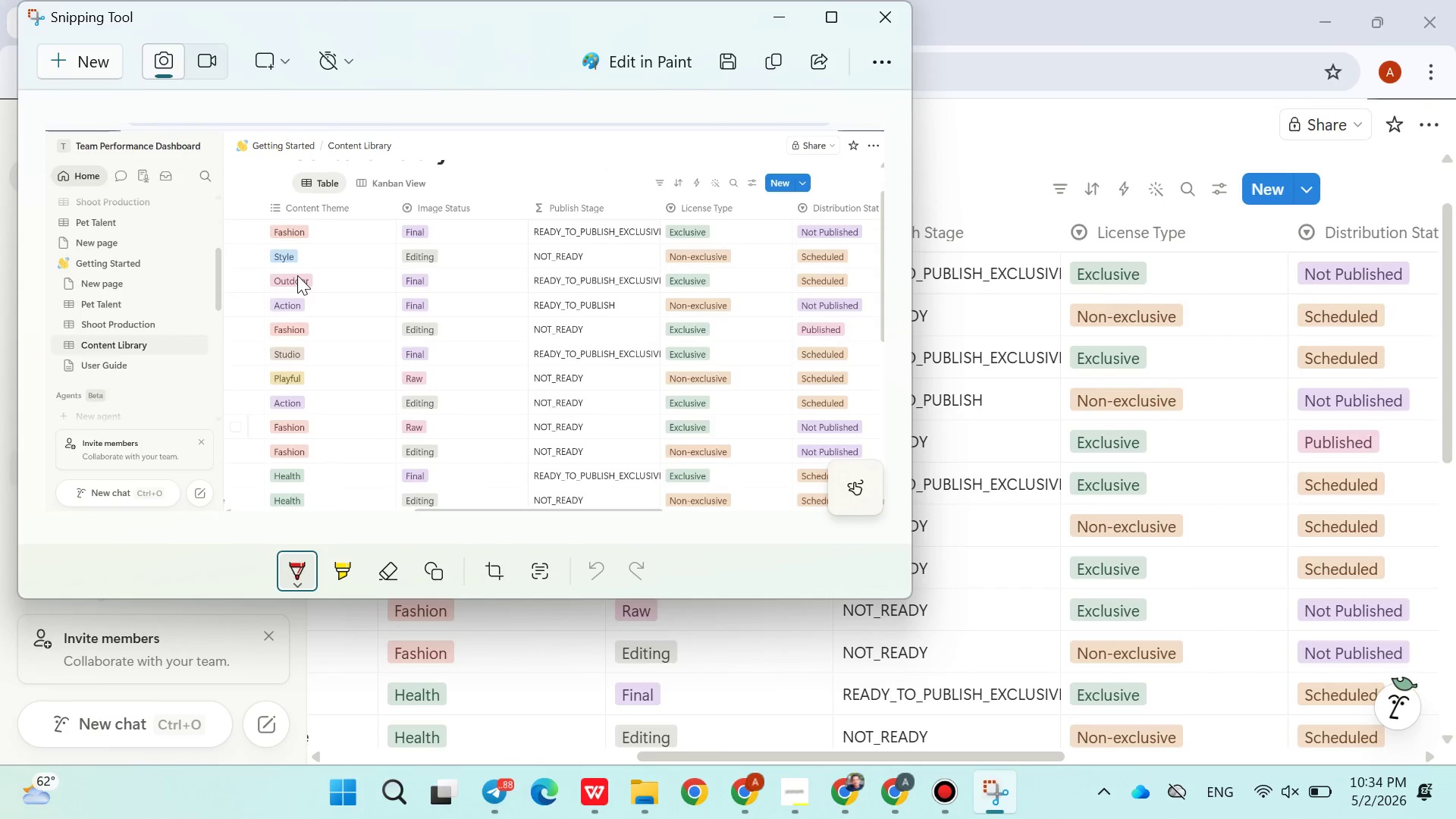 
wait(10.01)
 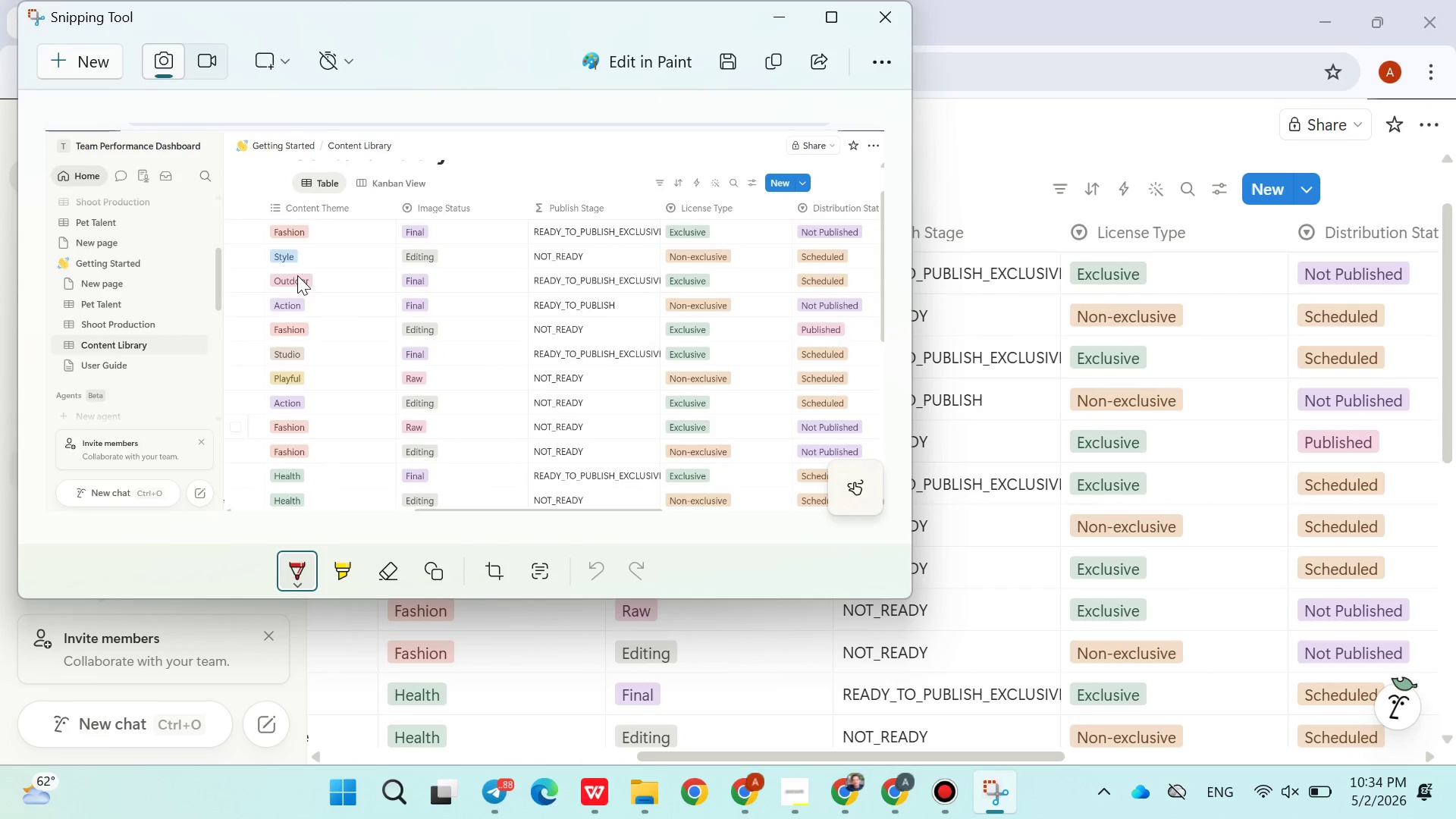 
left_click_drag(start_coordinate=[425, 235], to_coordinate=[528, 222])
 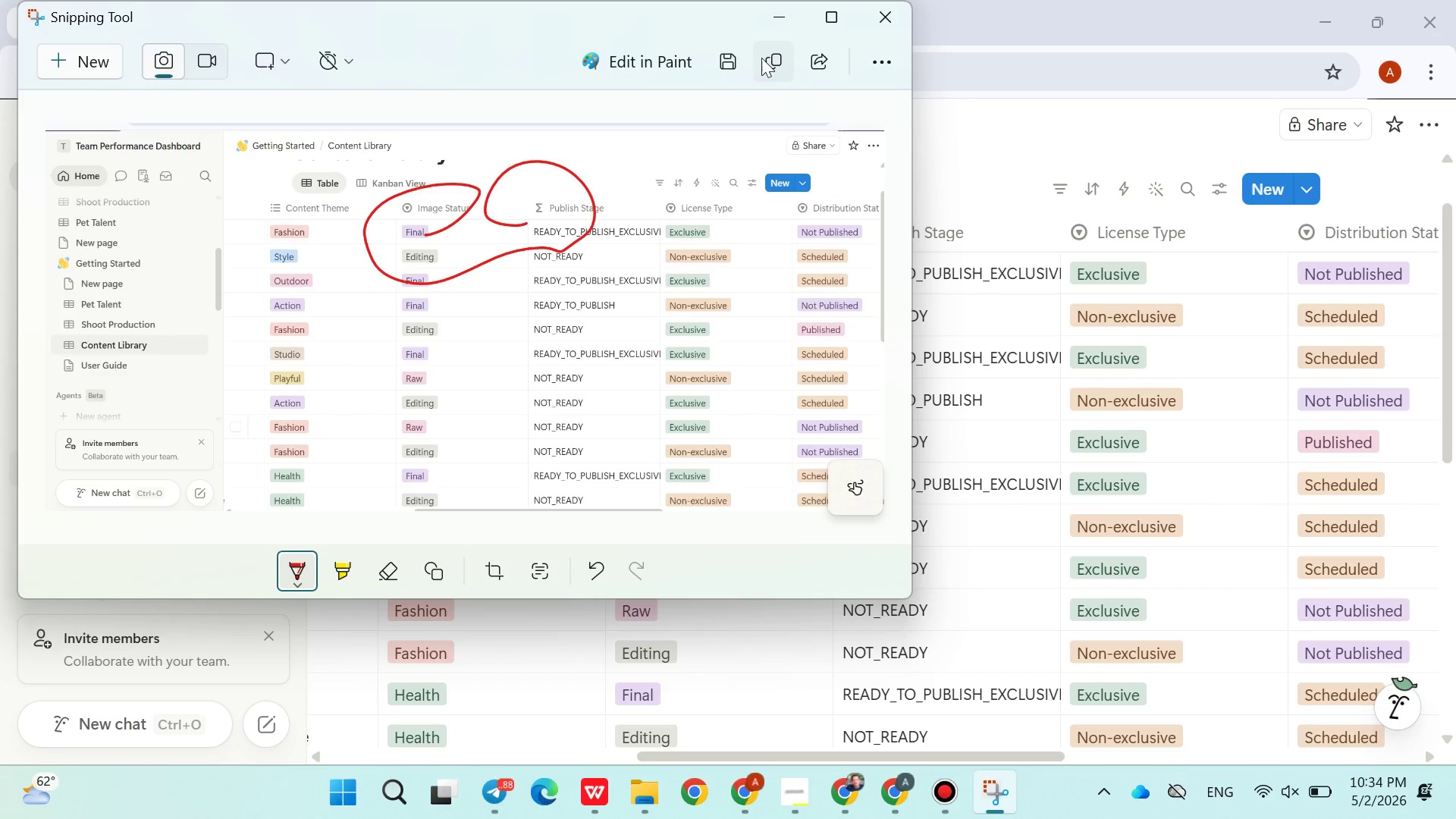 
left_click([762, 58])
 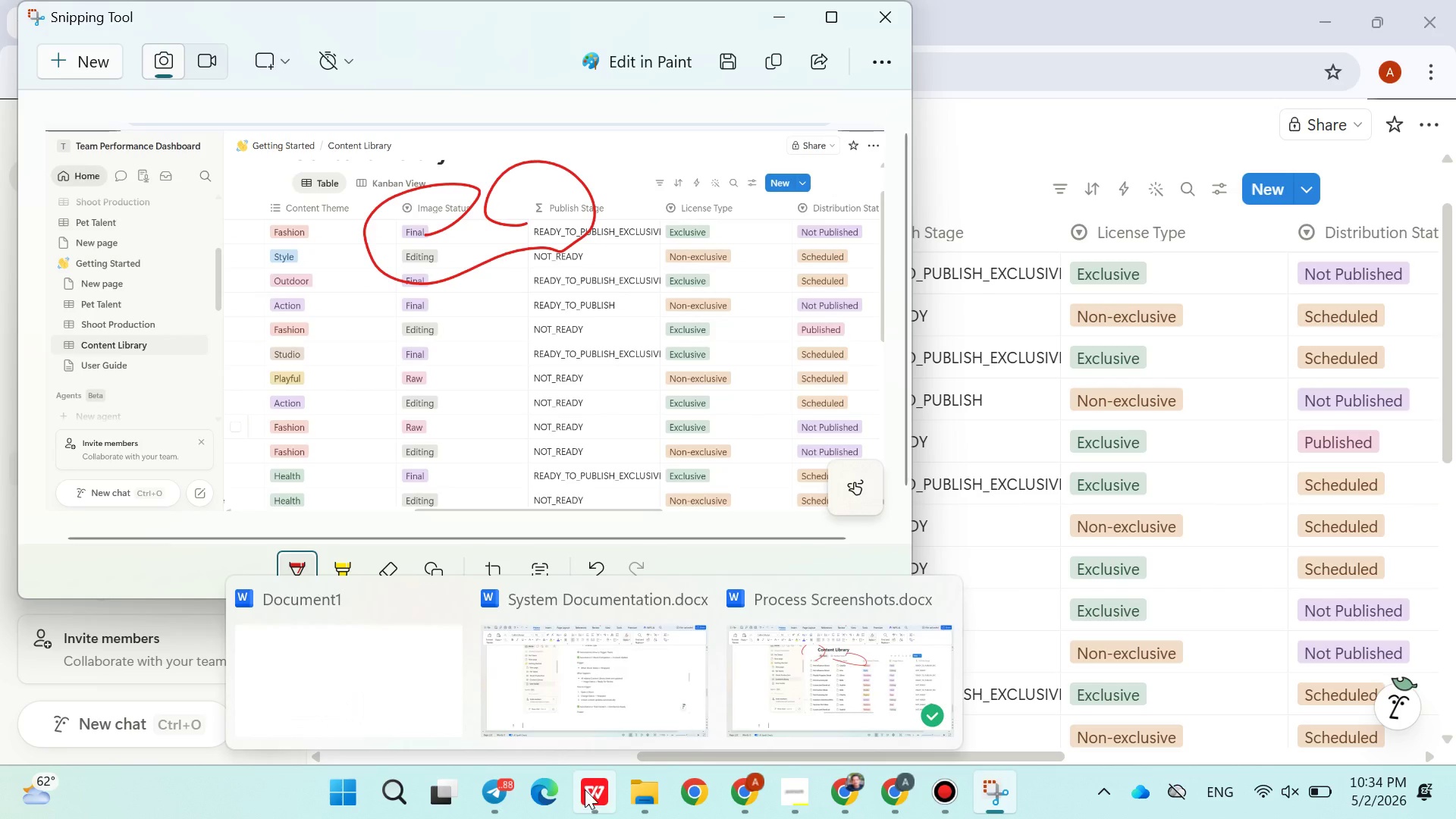 
left_click([607, 803])
 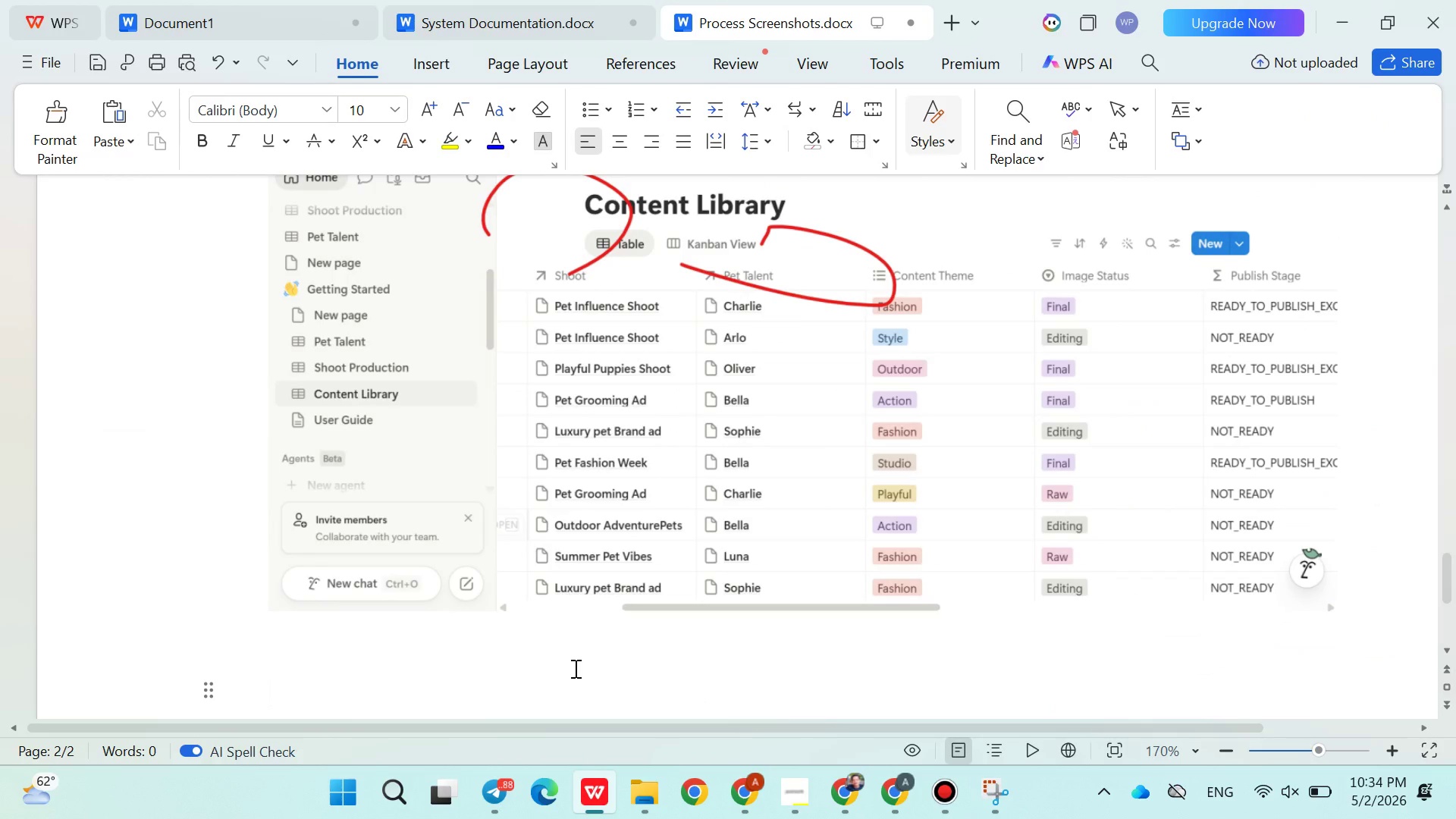 
key(Control+V)
 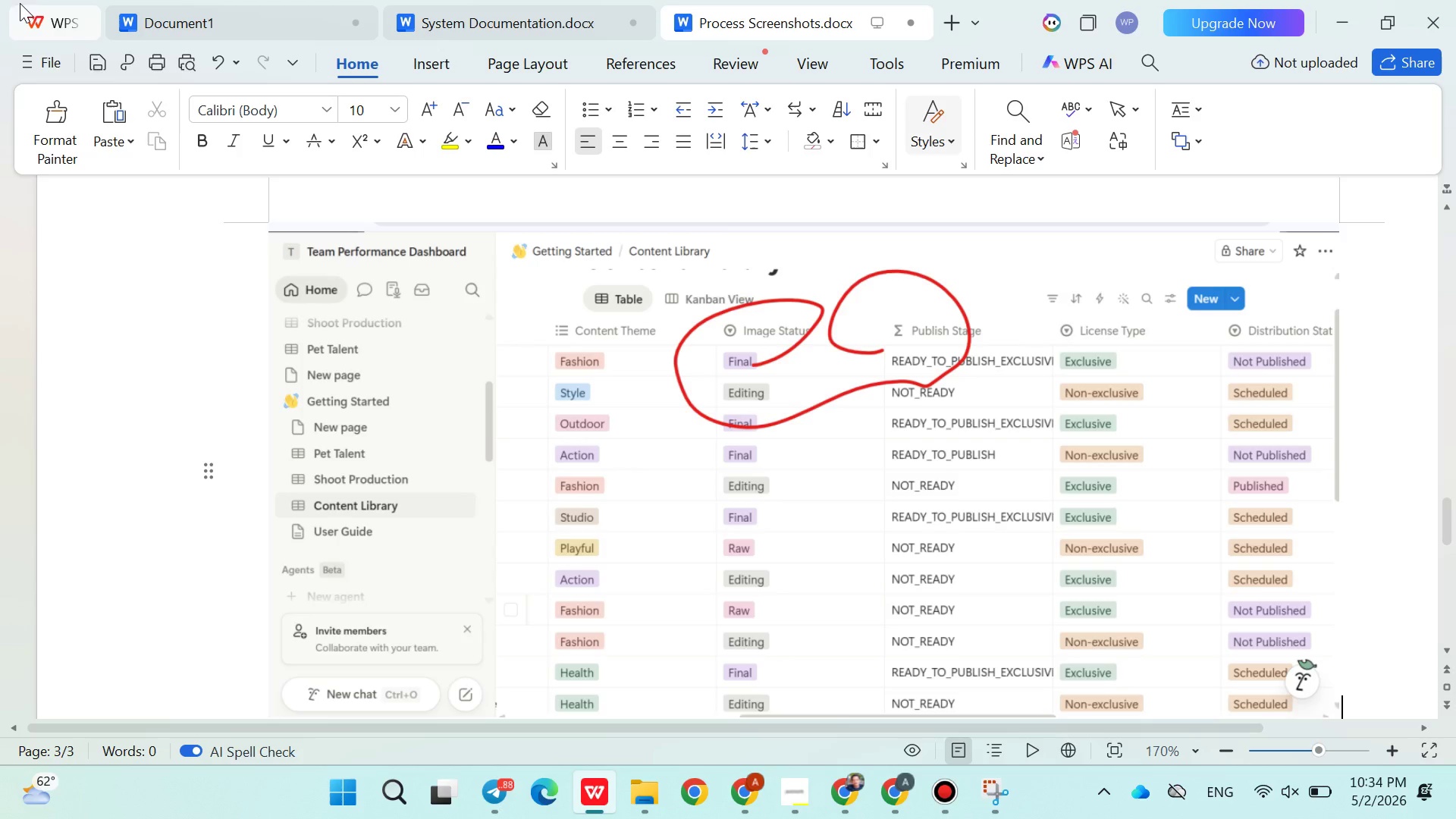 
left_click([41, 55])
 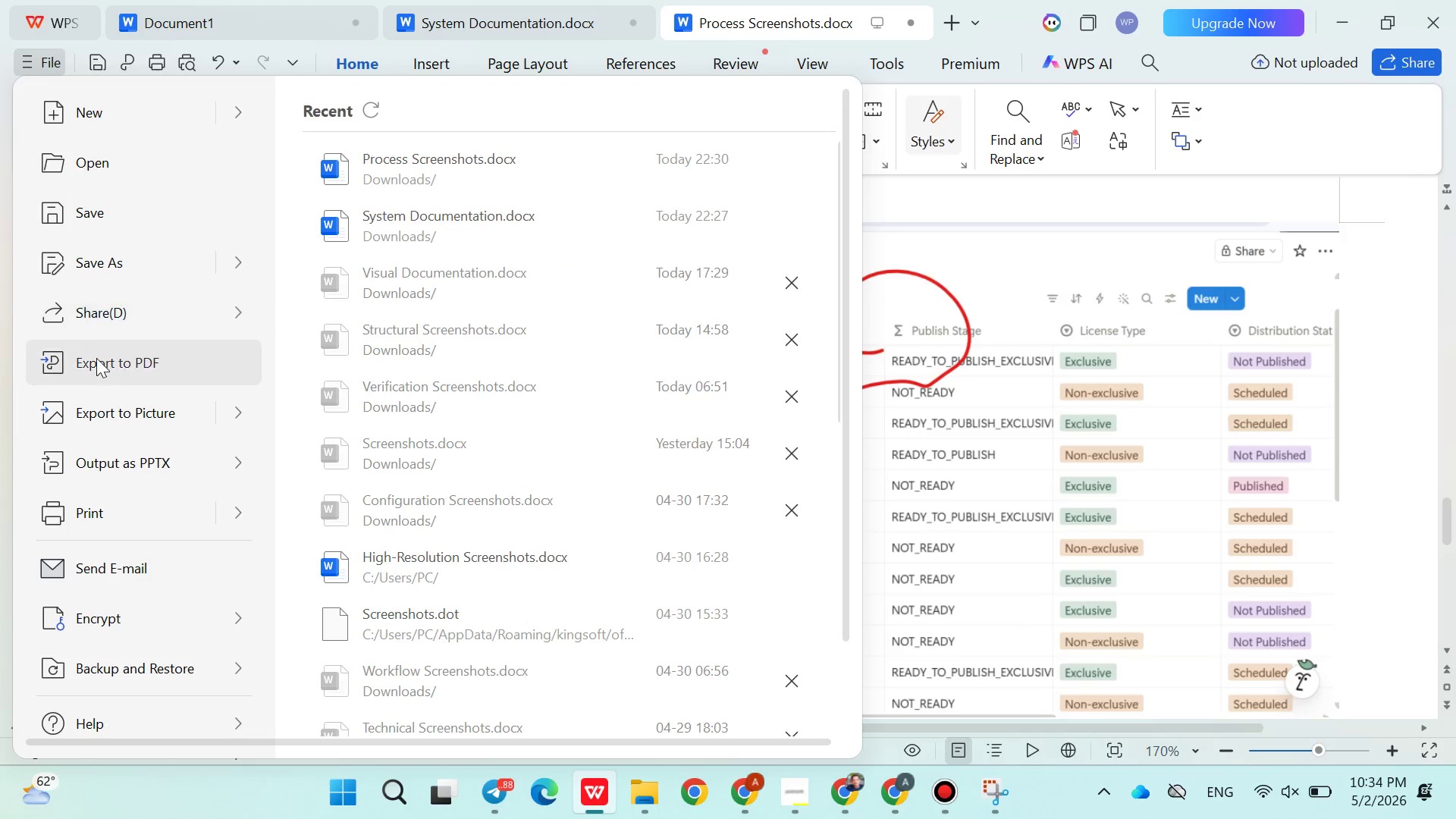 